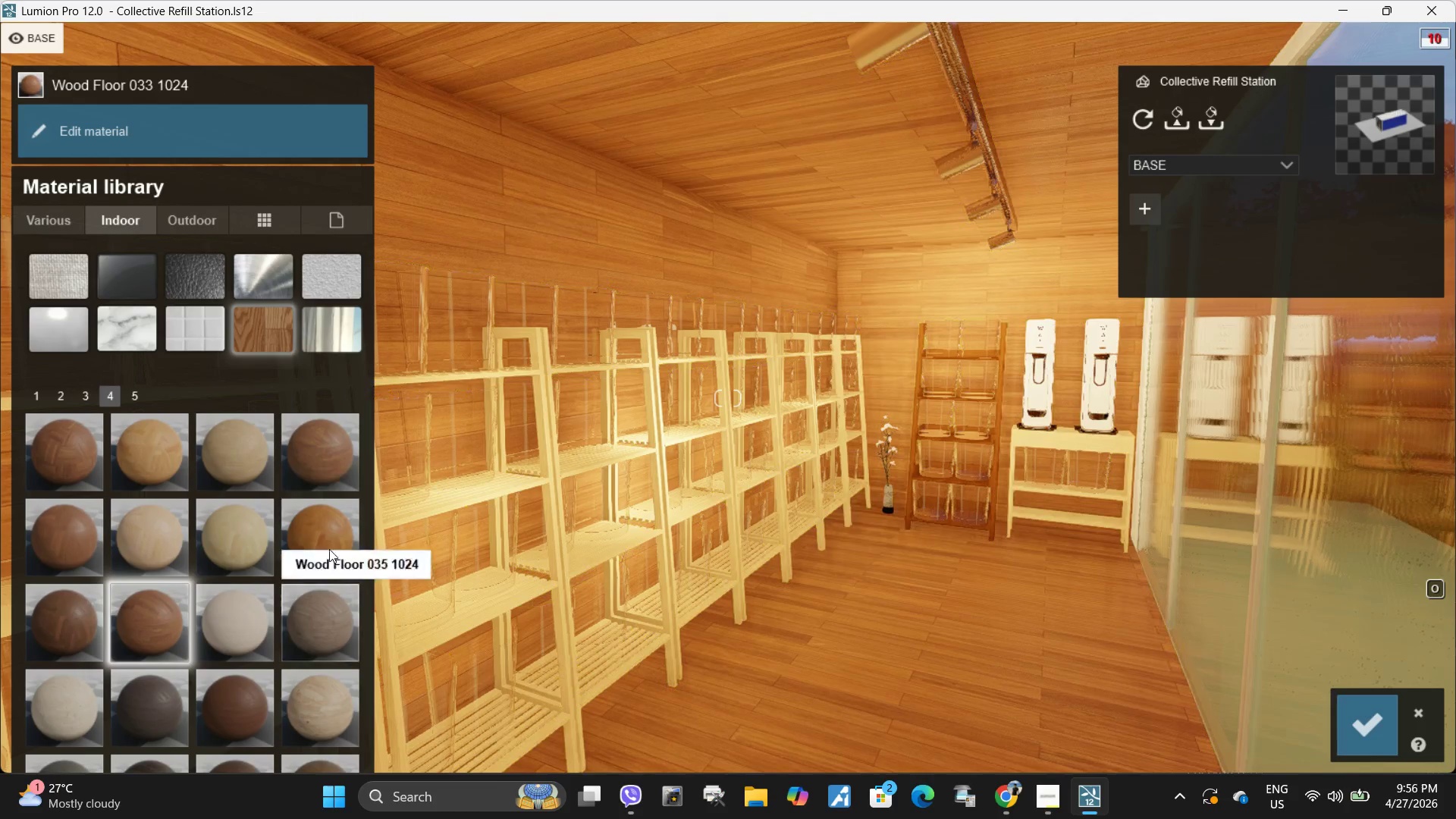 
left_click([332, 447])
 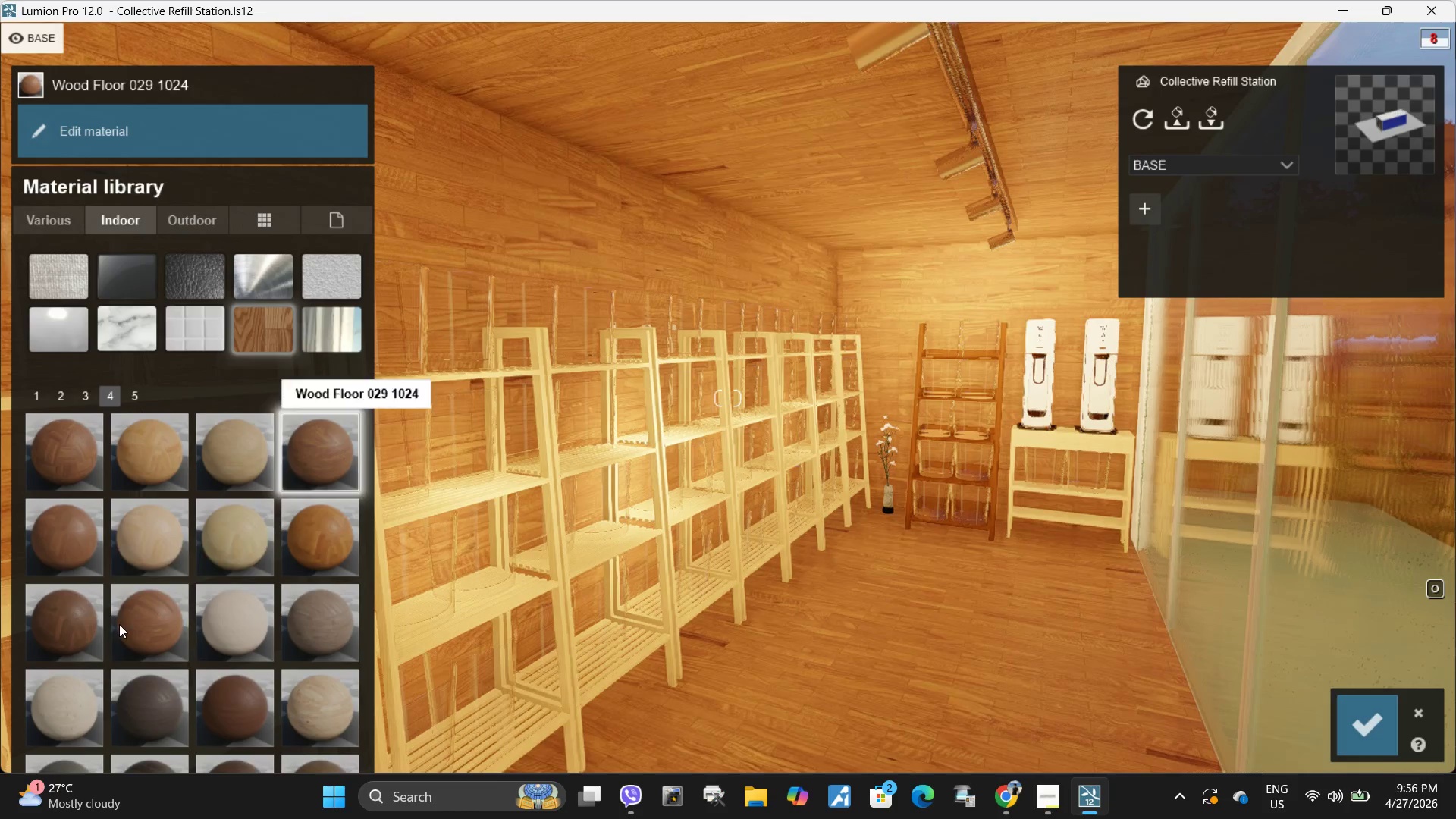 
left_click([162, 629])
 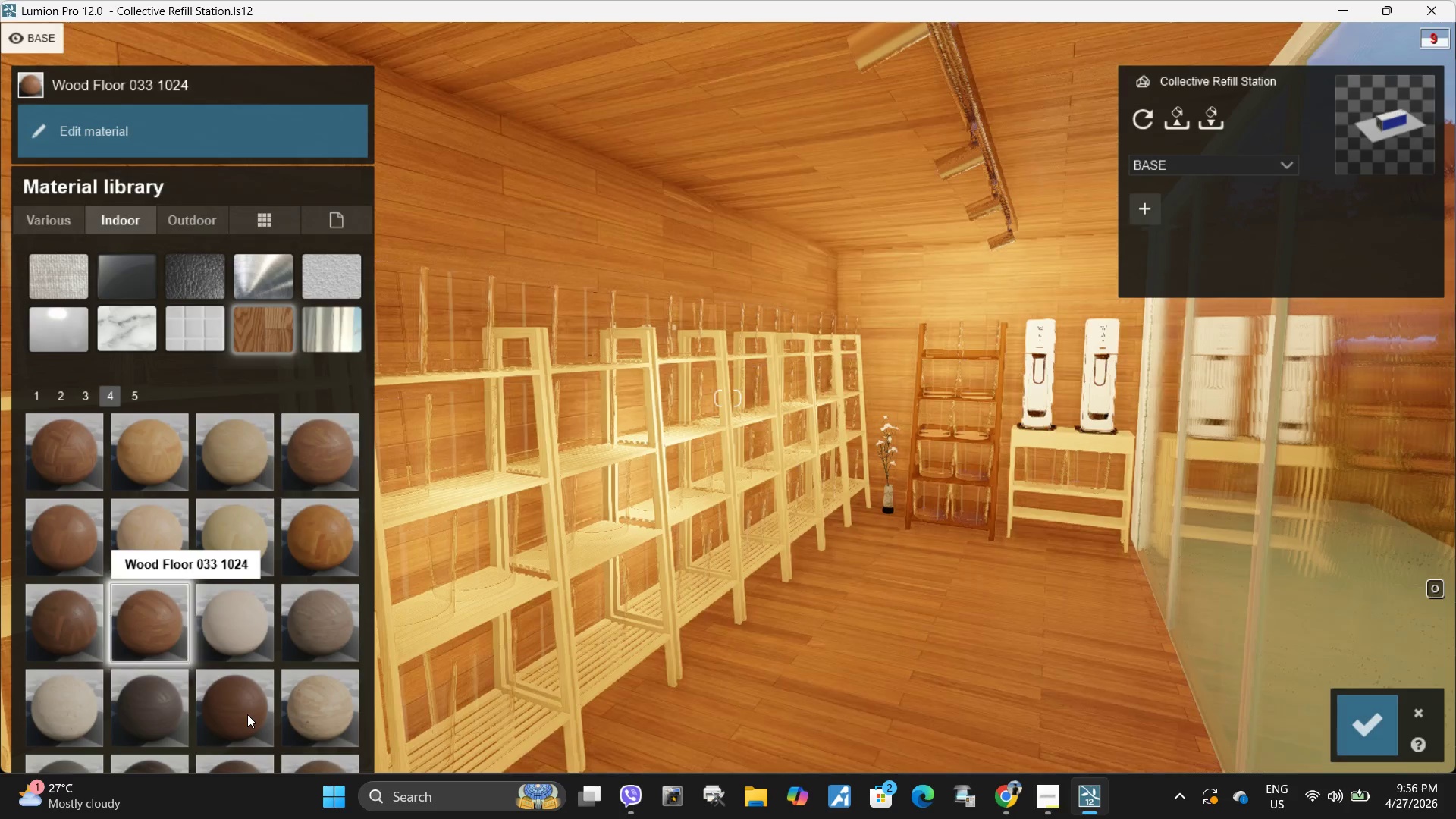 
left_click([247, 714])
 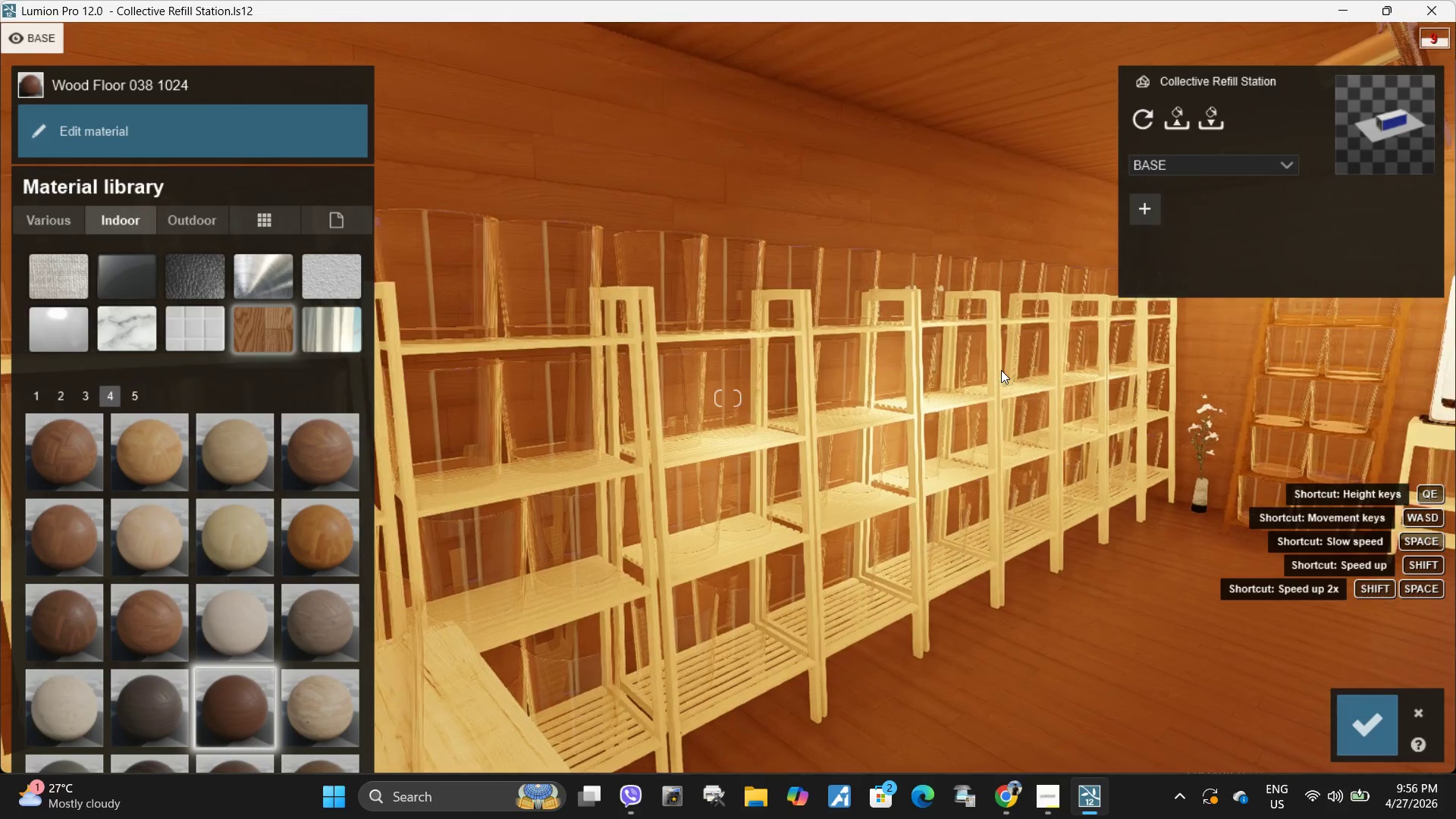 
left_click([1354, 731])
 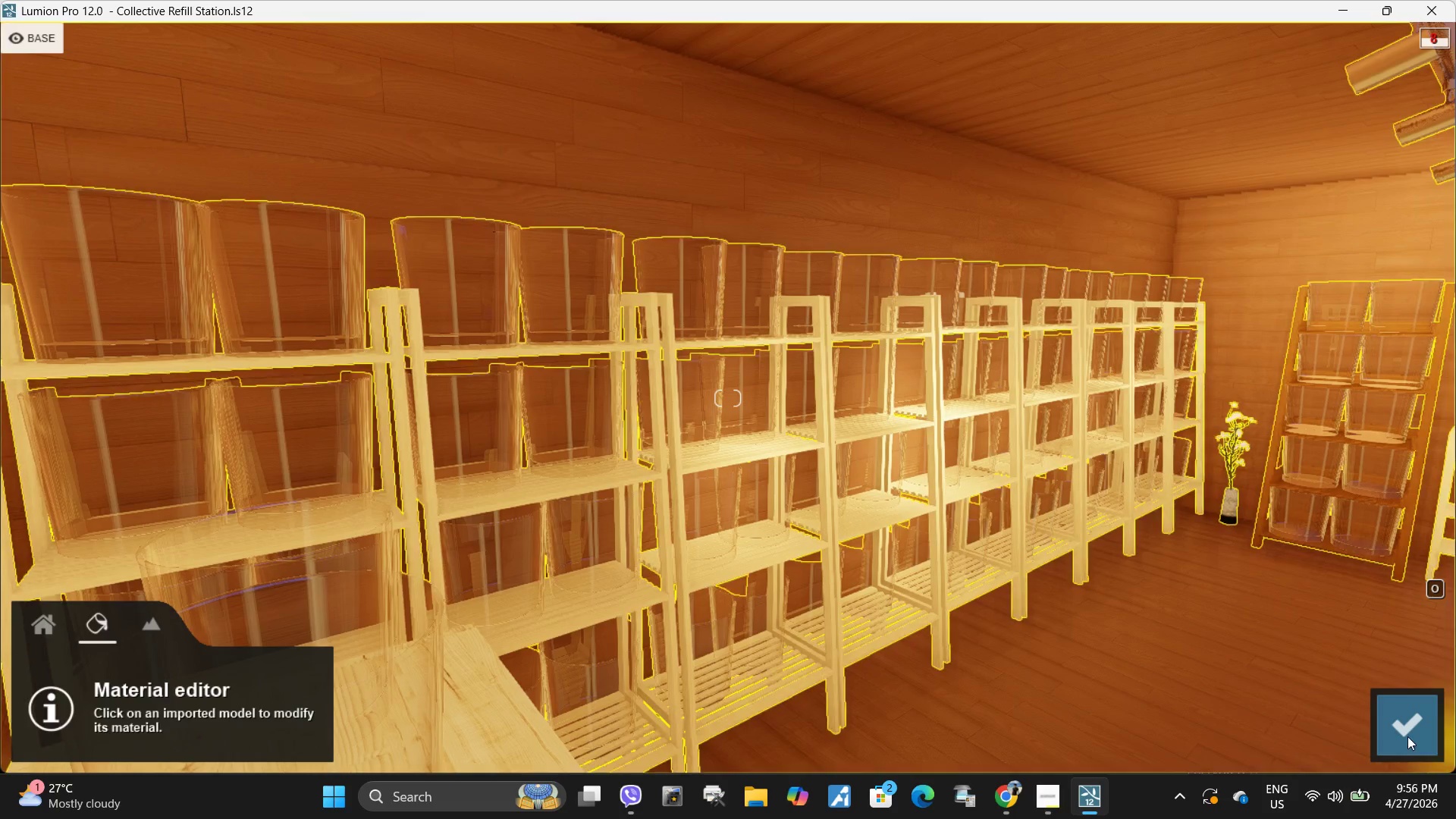 
left_click([1407, 736])
 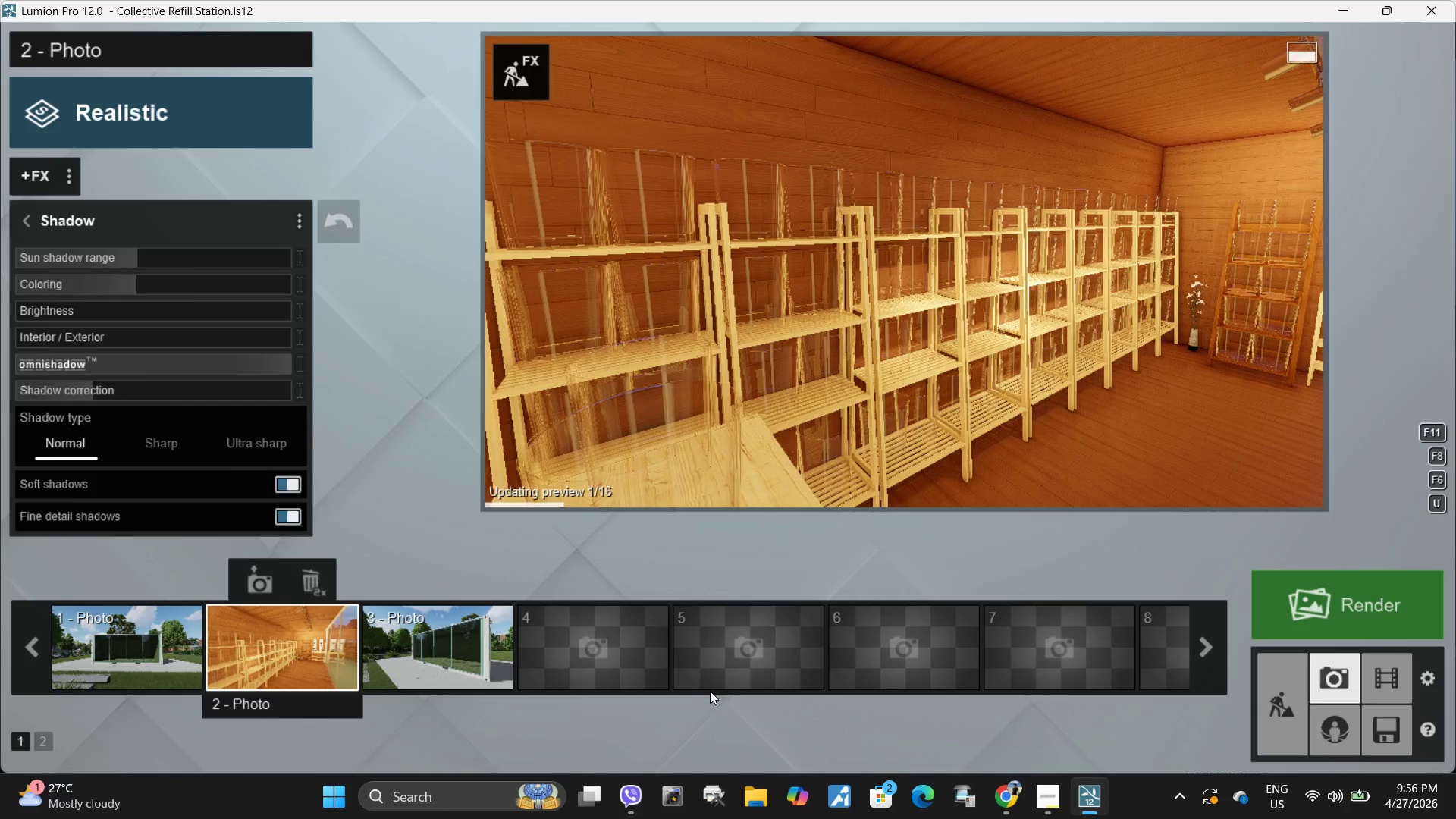 
left_click([291, 643])
 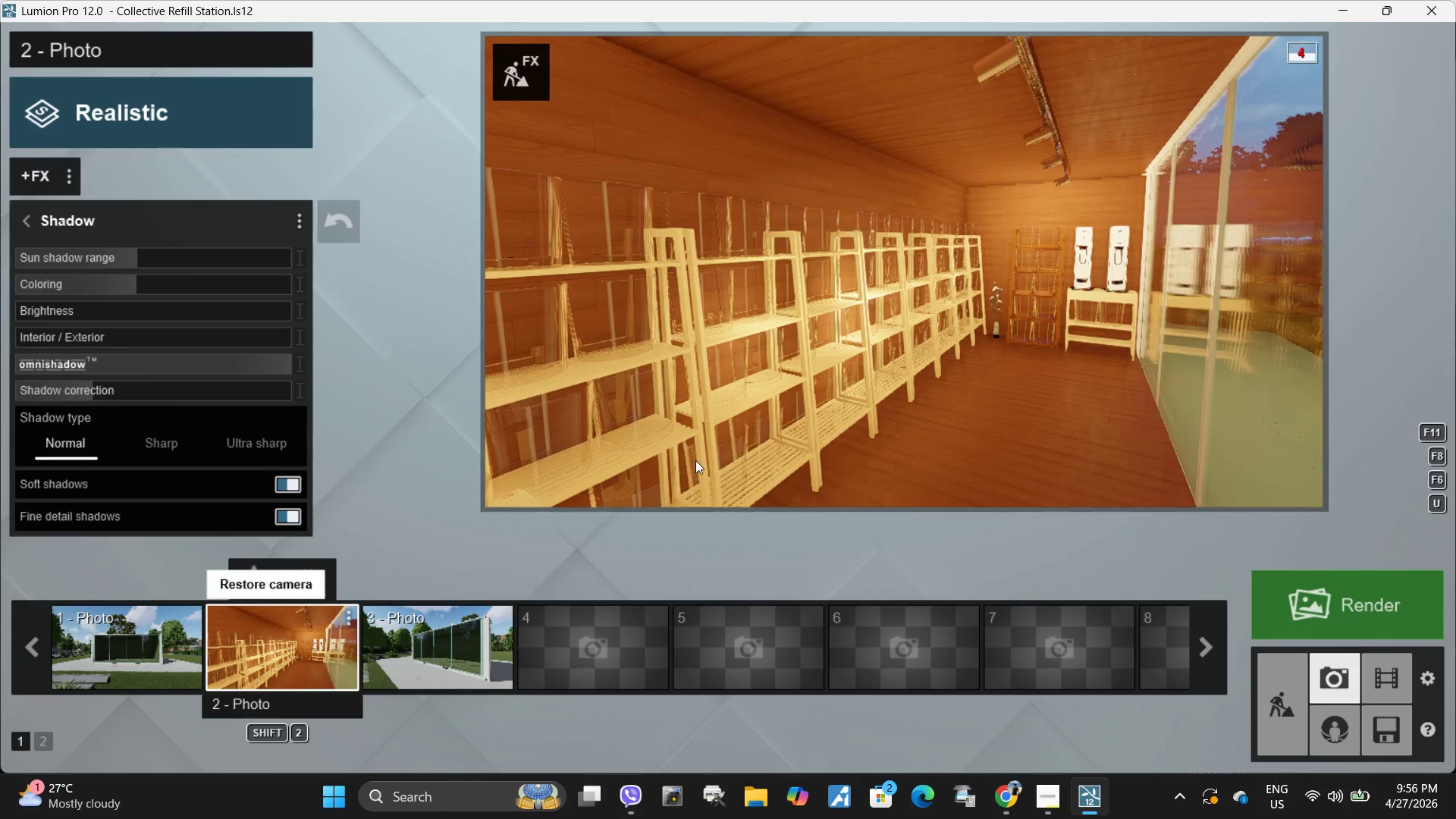 
left_click([968, 380])
 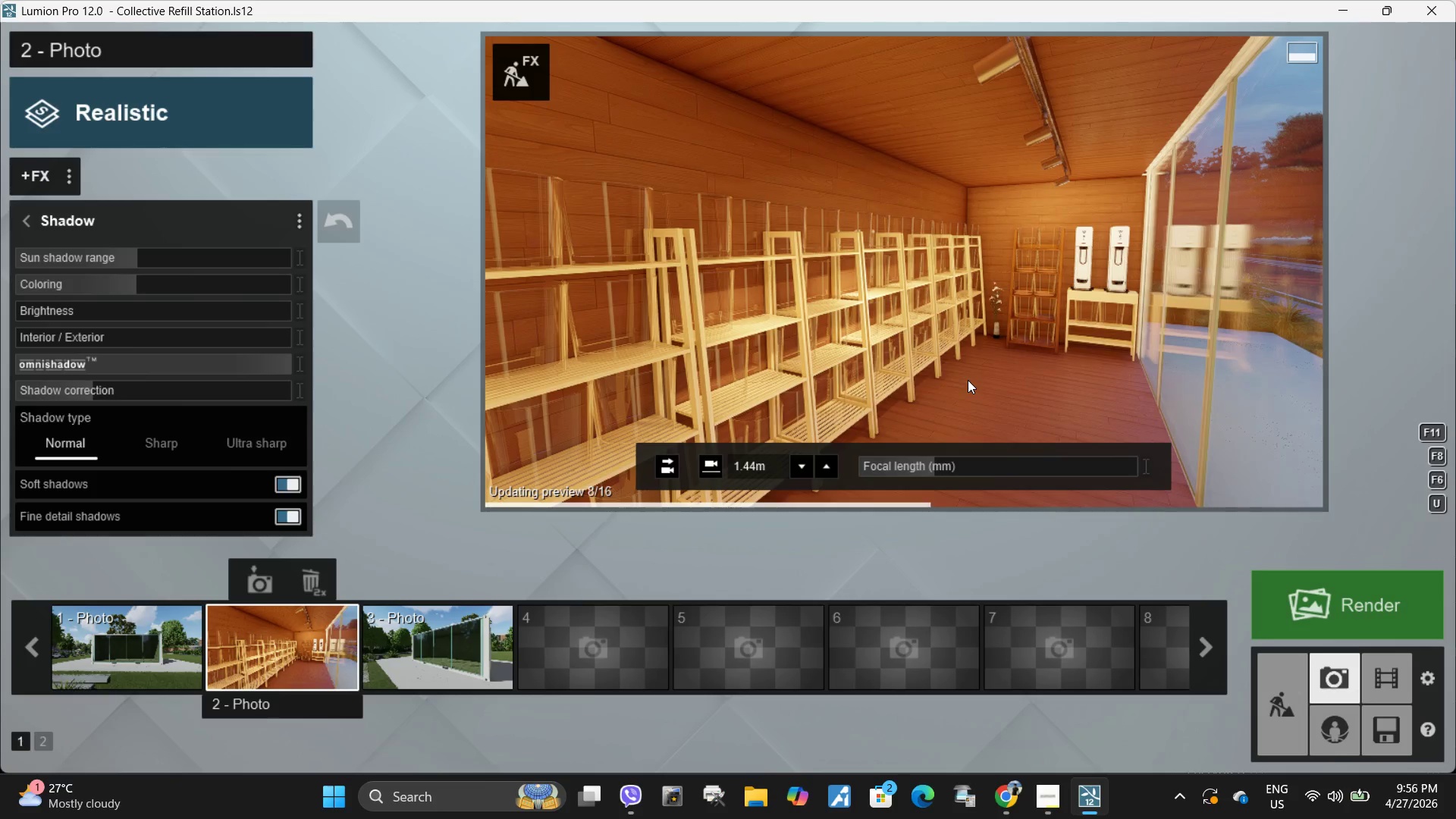 
mouse_move([1436, 808])
 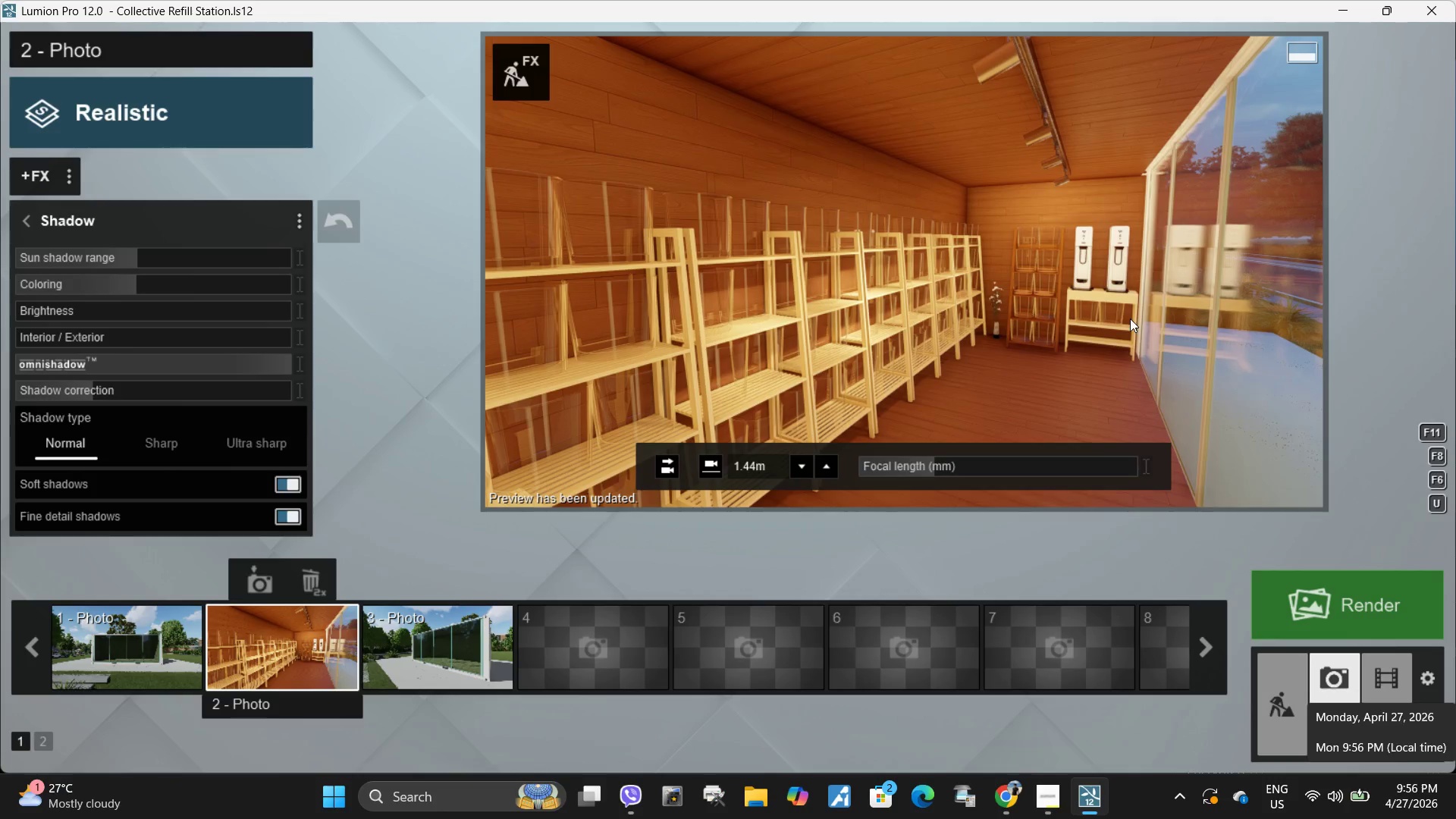 
hold_key(key=D, duration=1.7)
 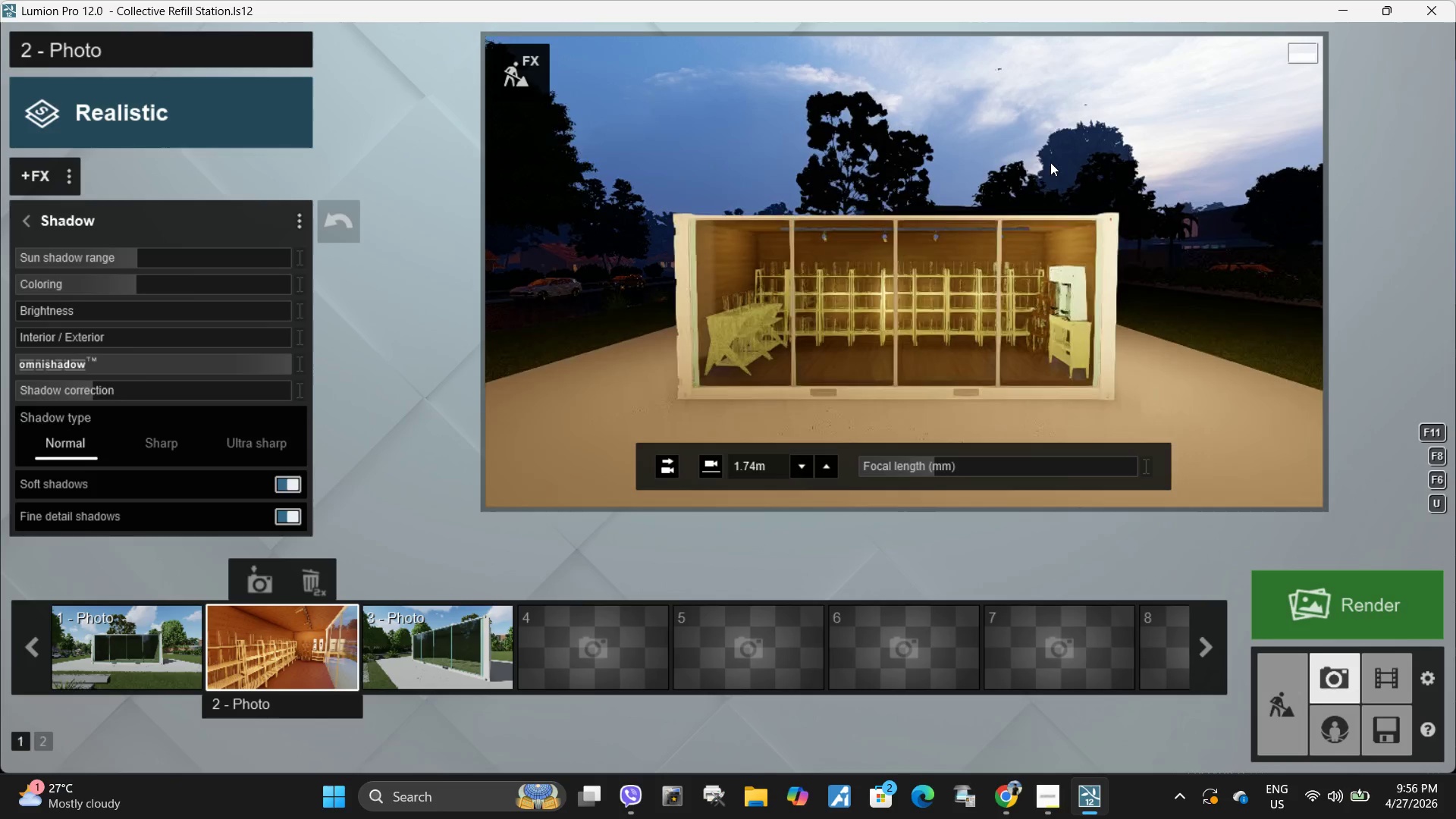 
hold_key(key=S, duration=1.41)
 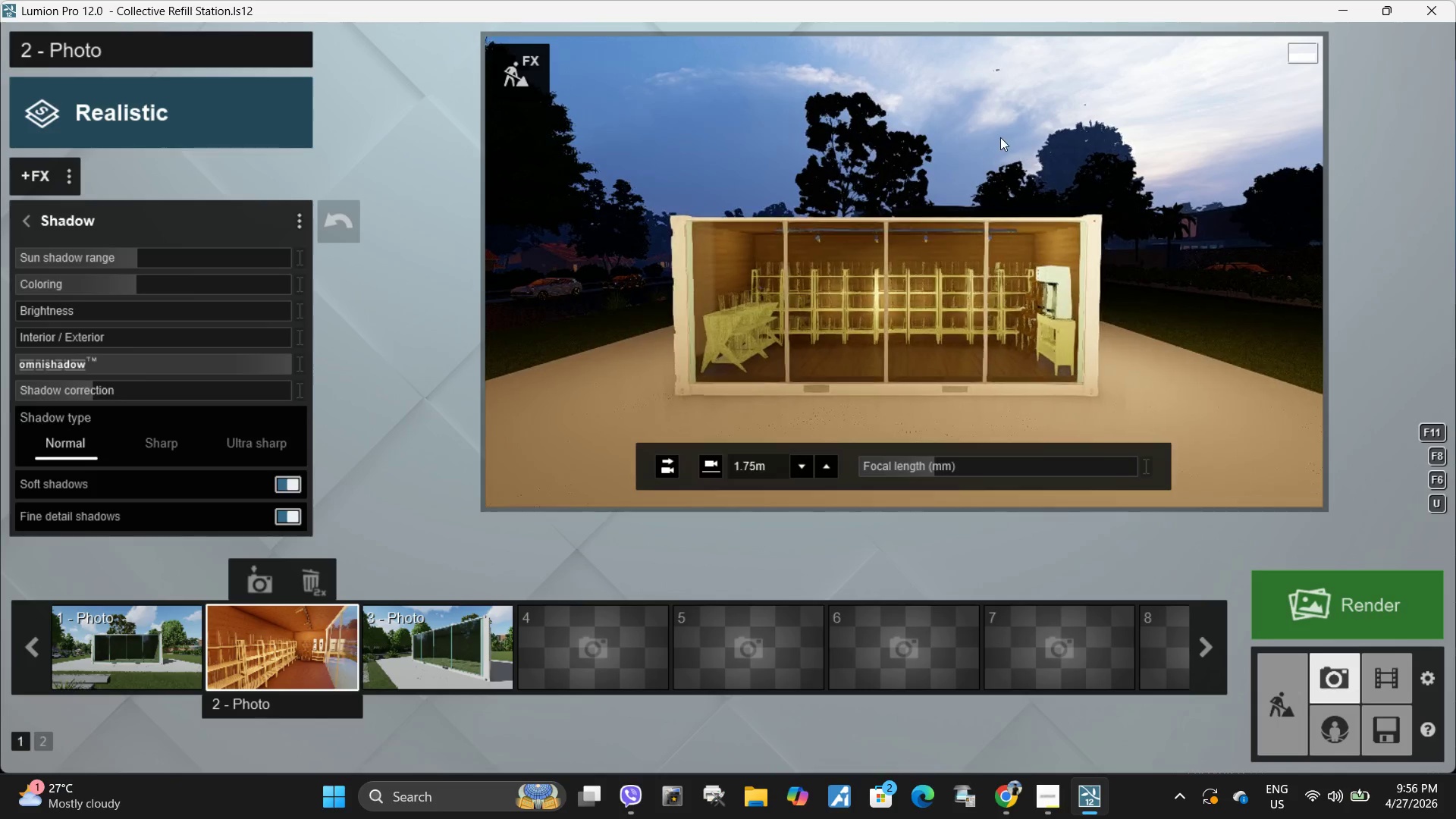 
double_click([1000, 137])
 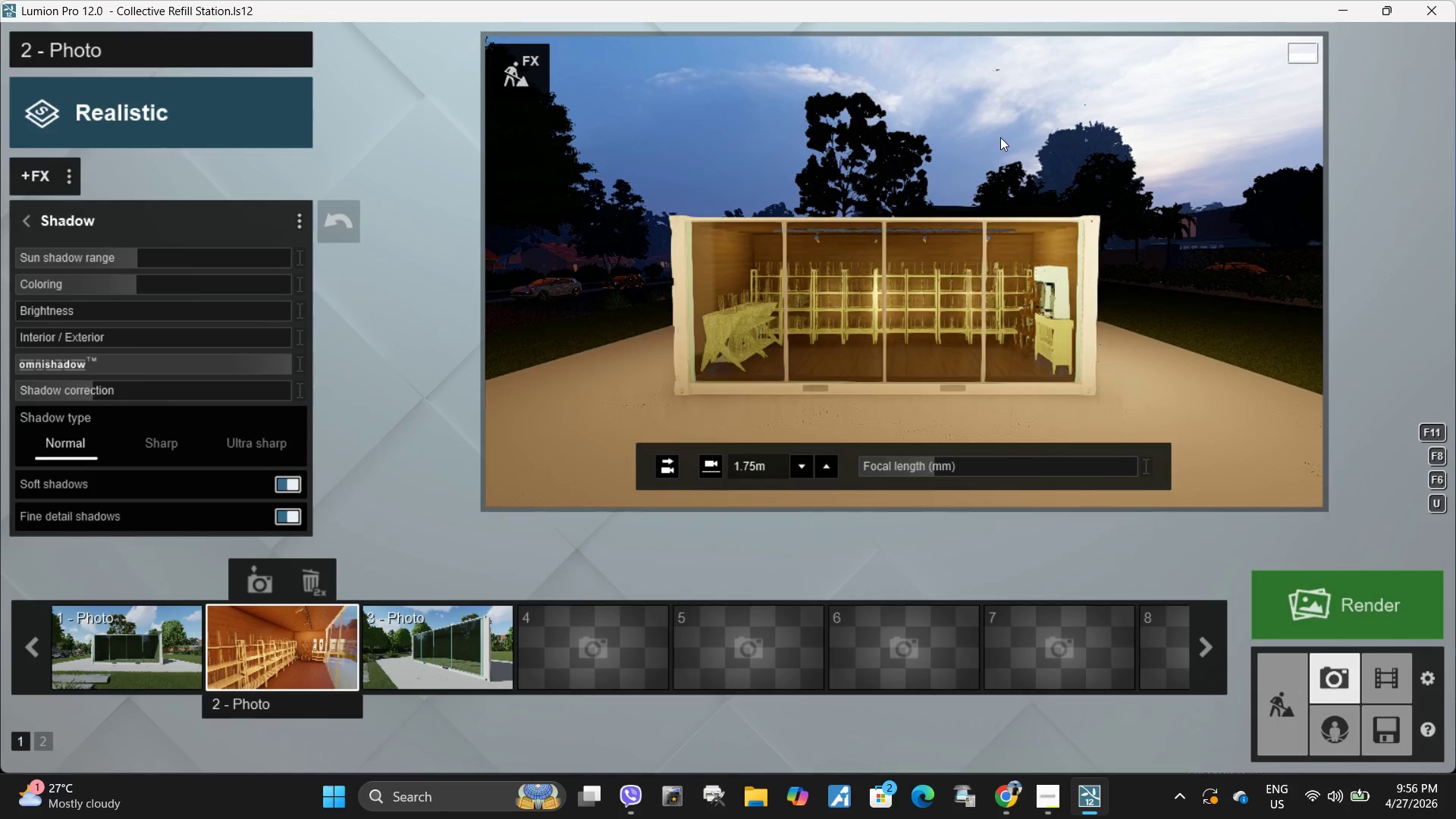 
triple_click([1000, 137])
 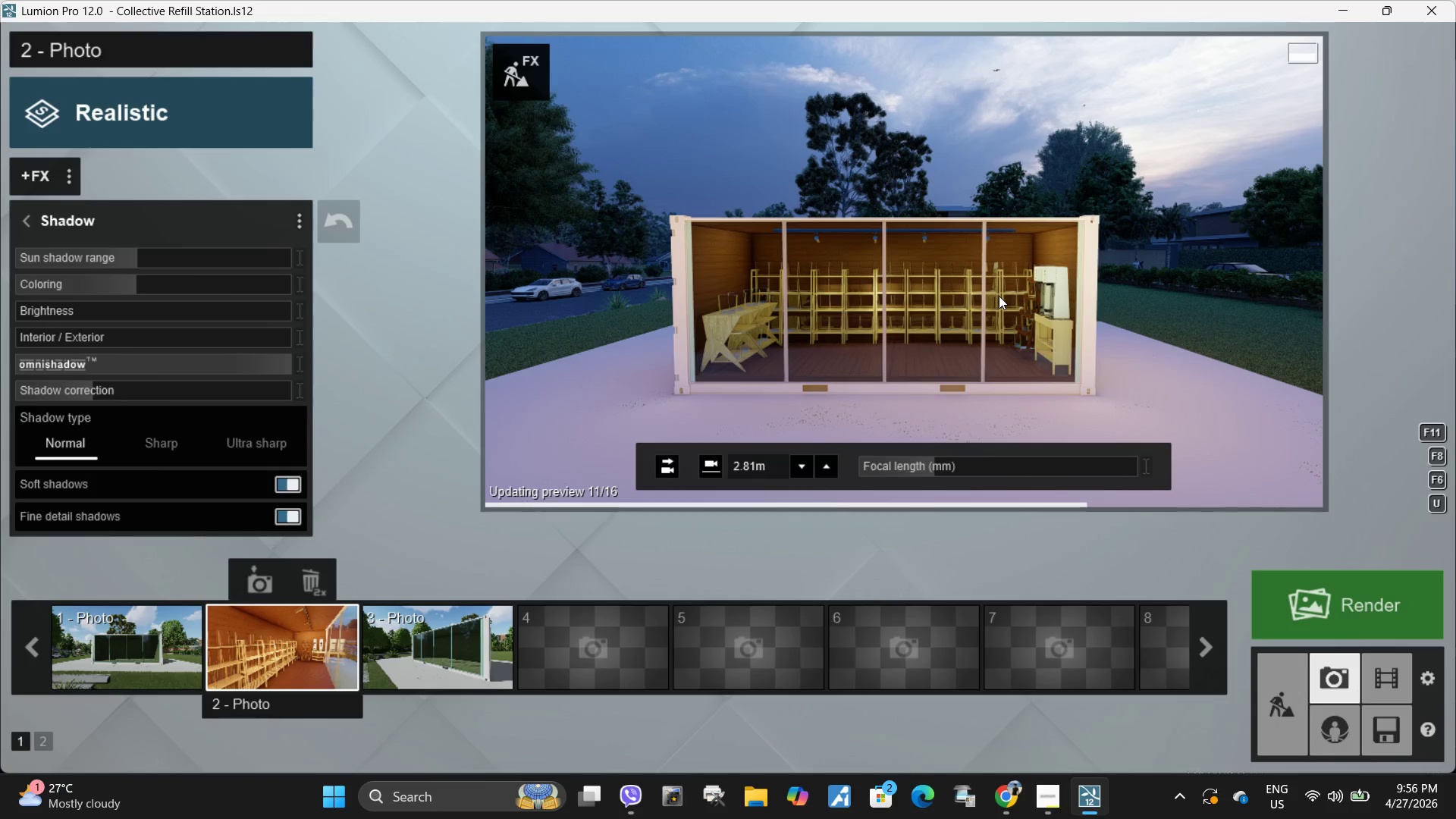 
type(eqwq)
 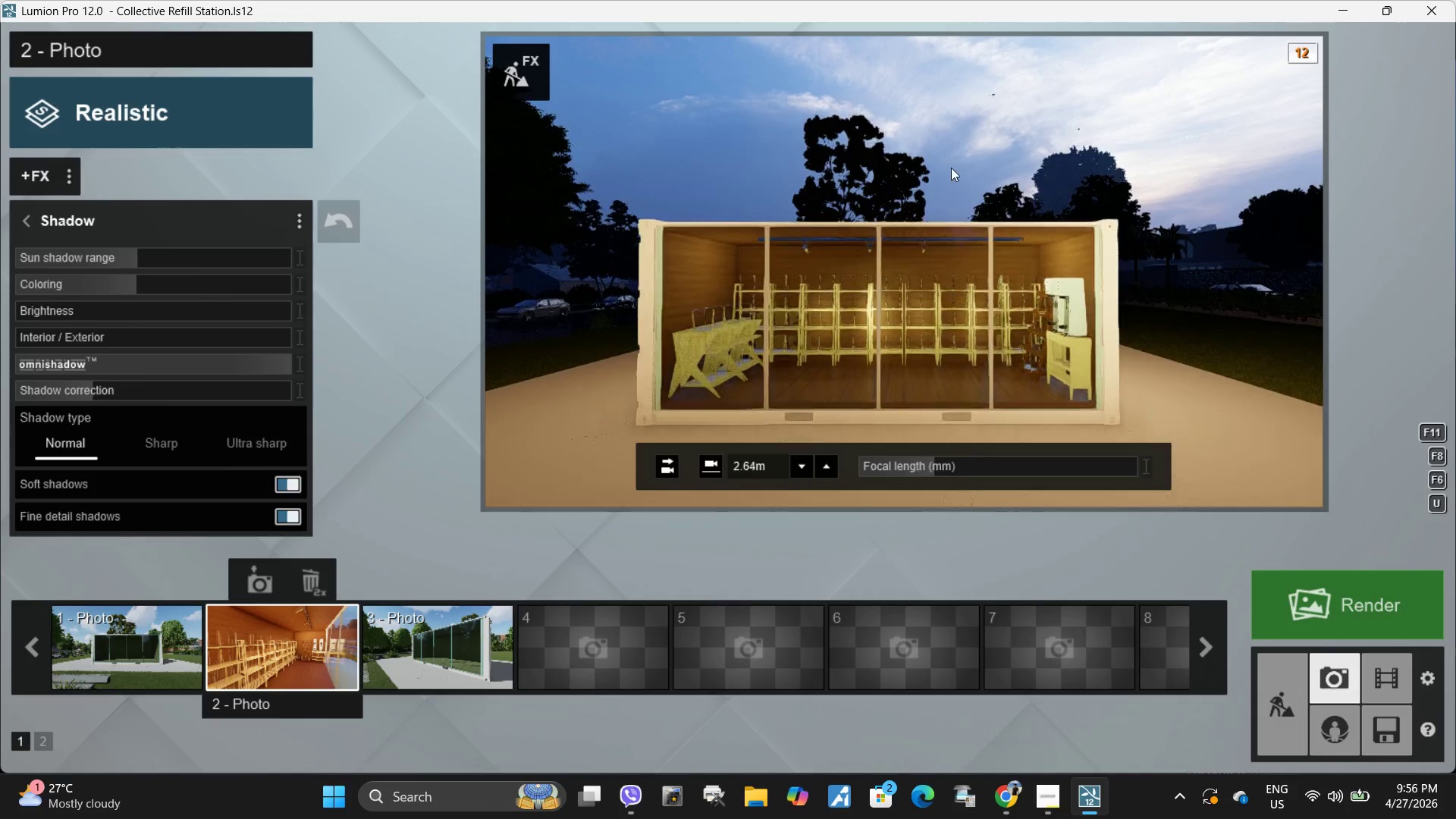 
double_click([951, 168])
 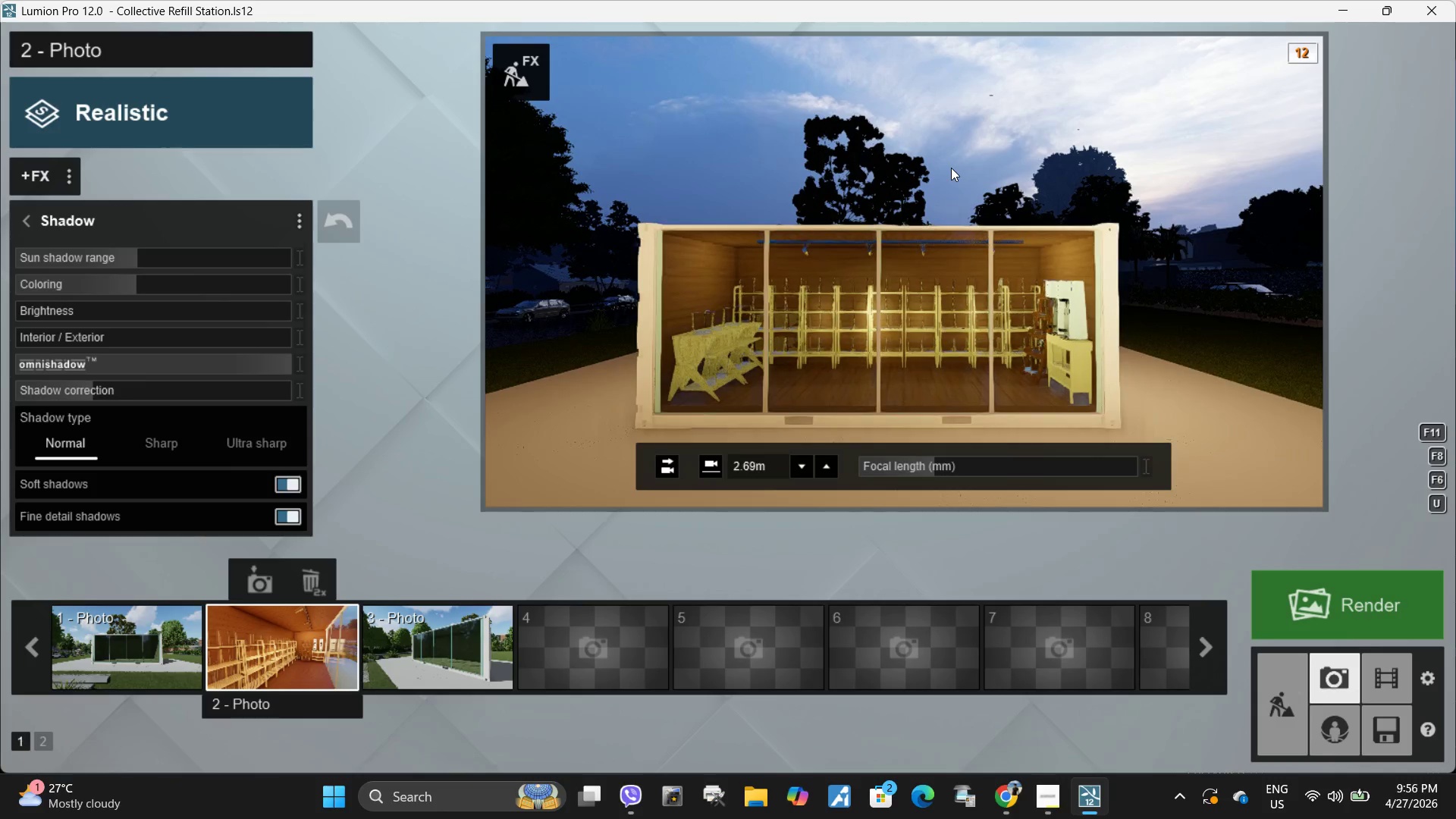 
left_click([951, 168])
 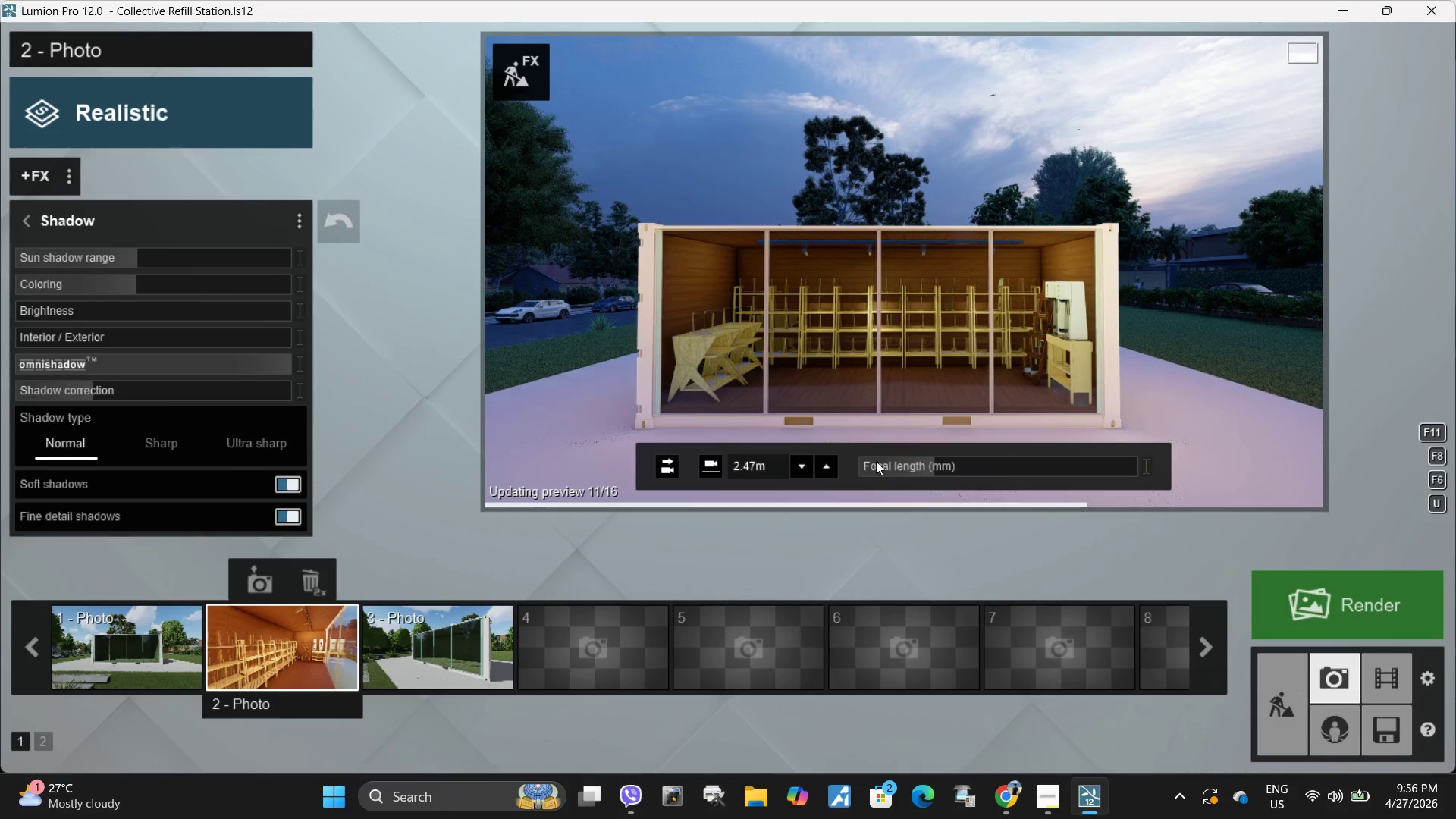 
left_click([278, 654])
 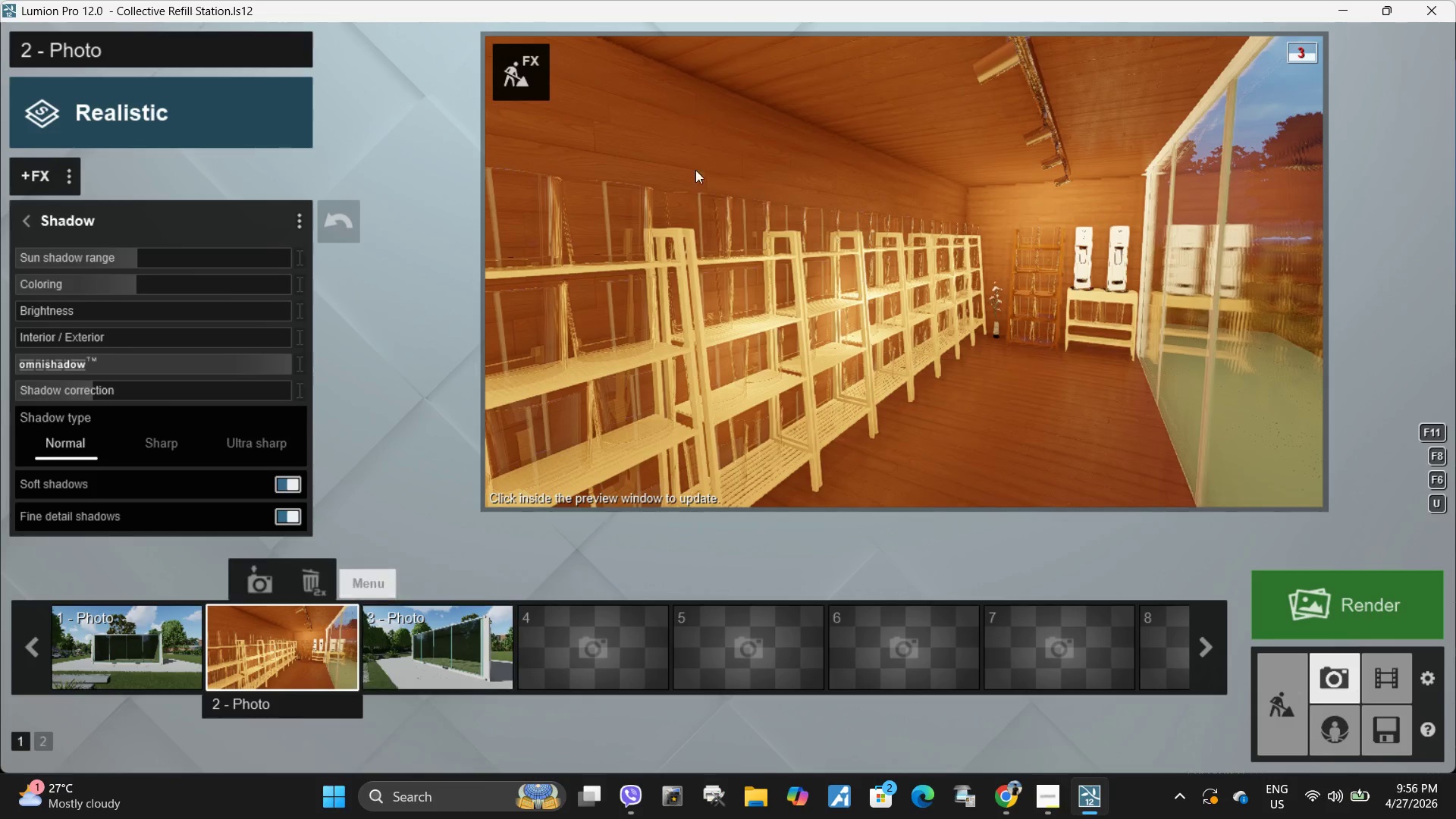 
left_click([541, 83])
 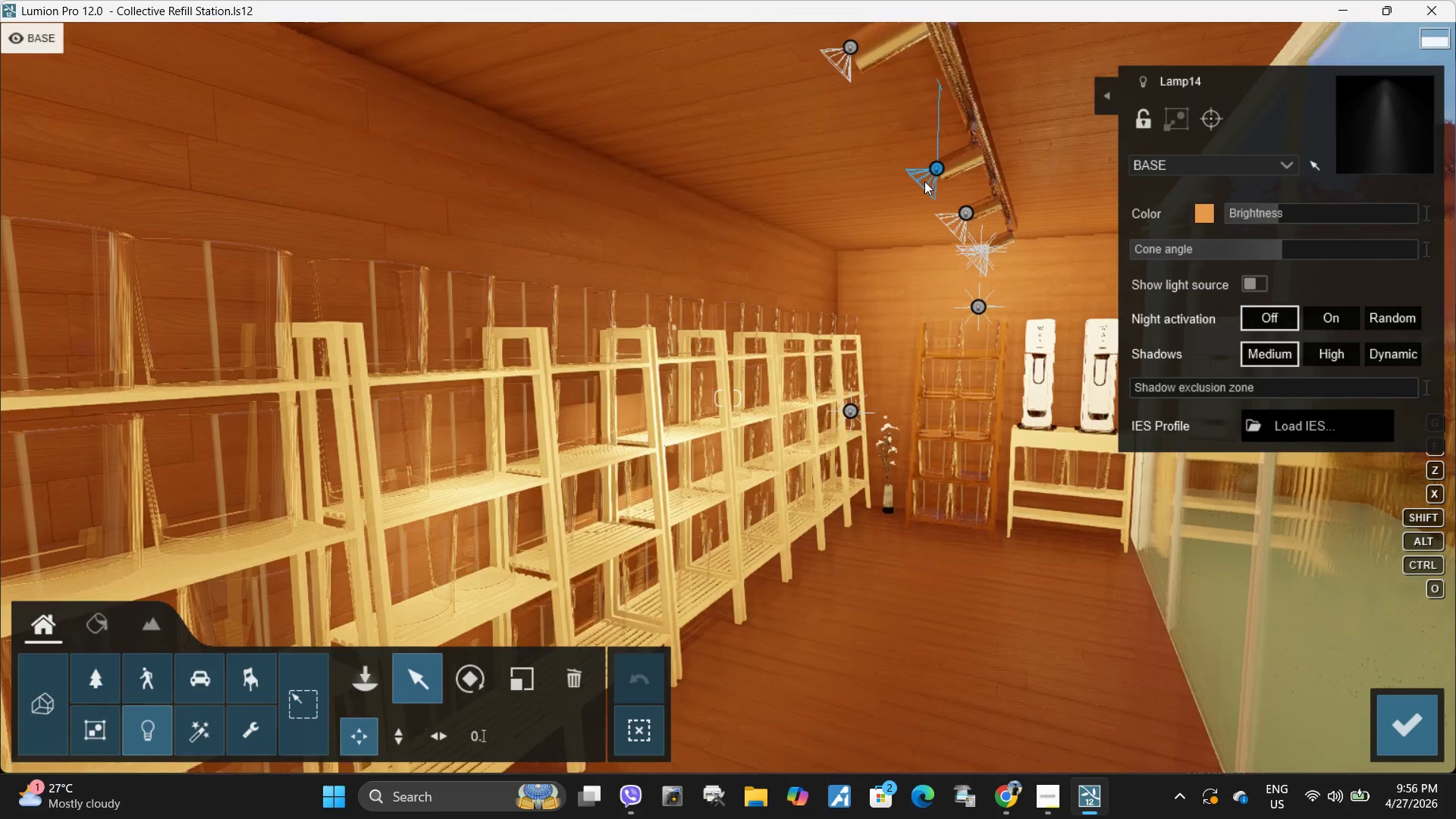 
left_click([935, 167])
 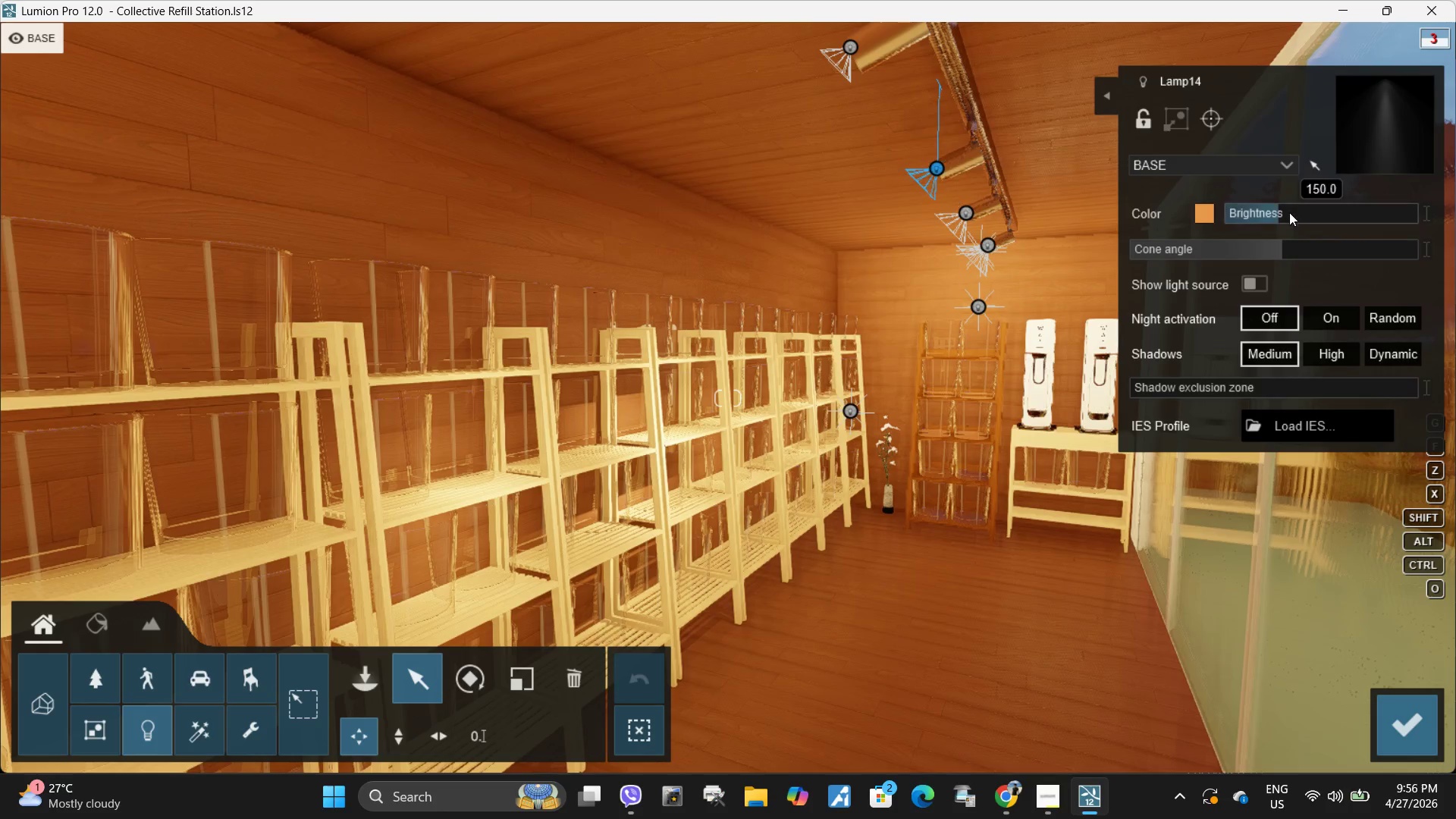 
left_click_drag(start_coordinate=[1289, 213], to_coordinate=[1318, 213])
 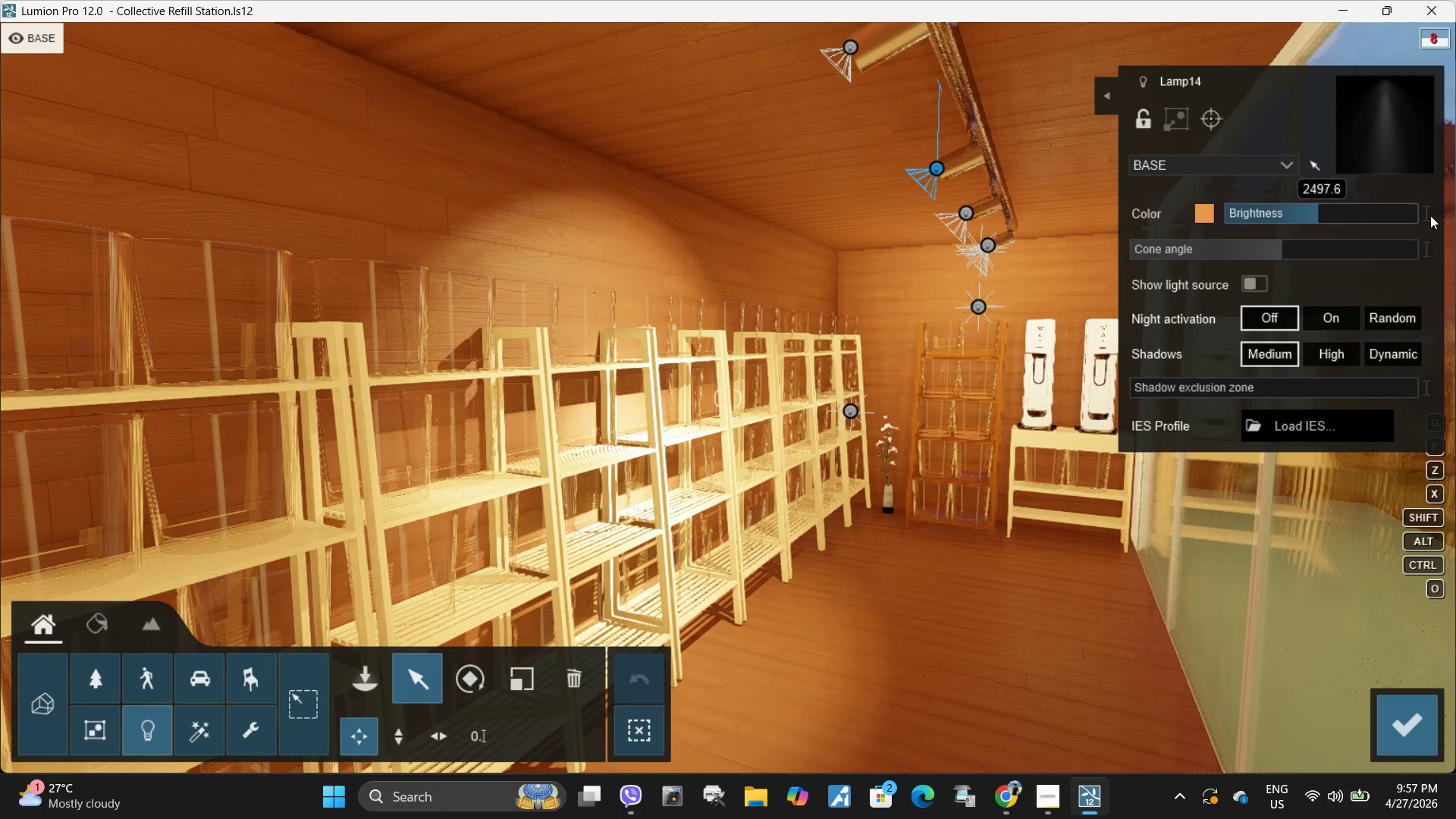 
left_click([1430, 215])
 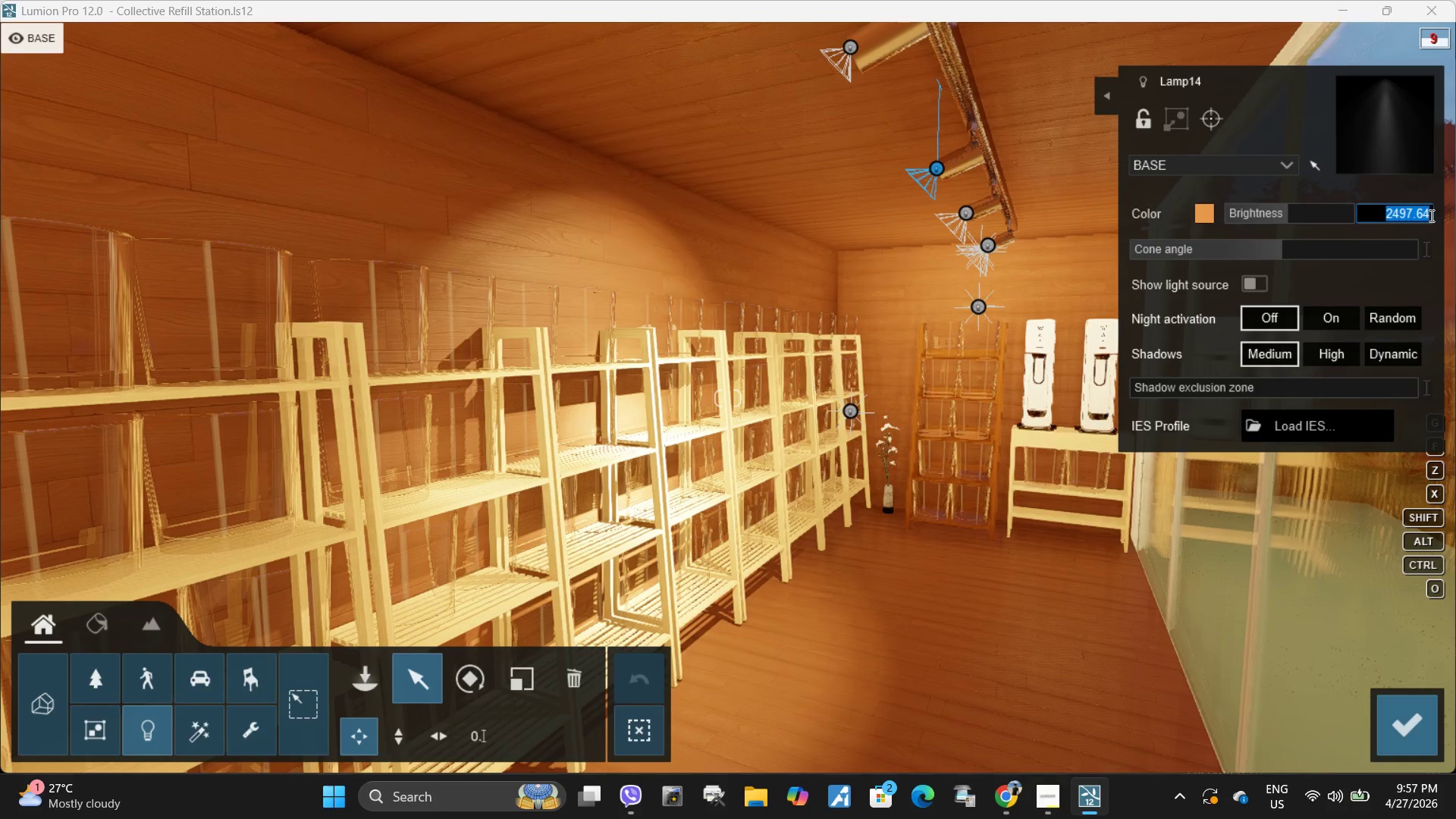 
key(Numpad2)
 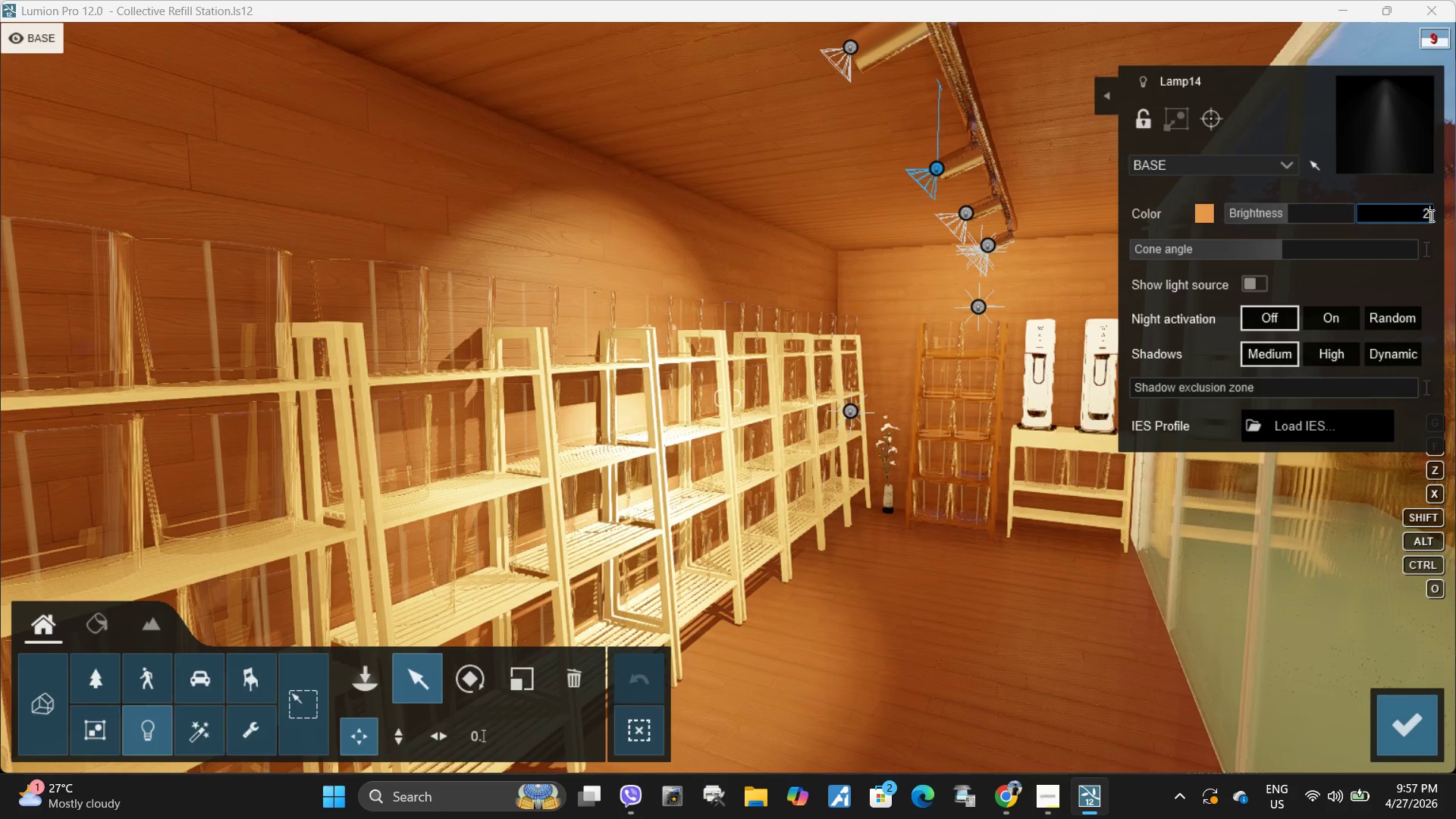 
key(Numpad5)
 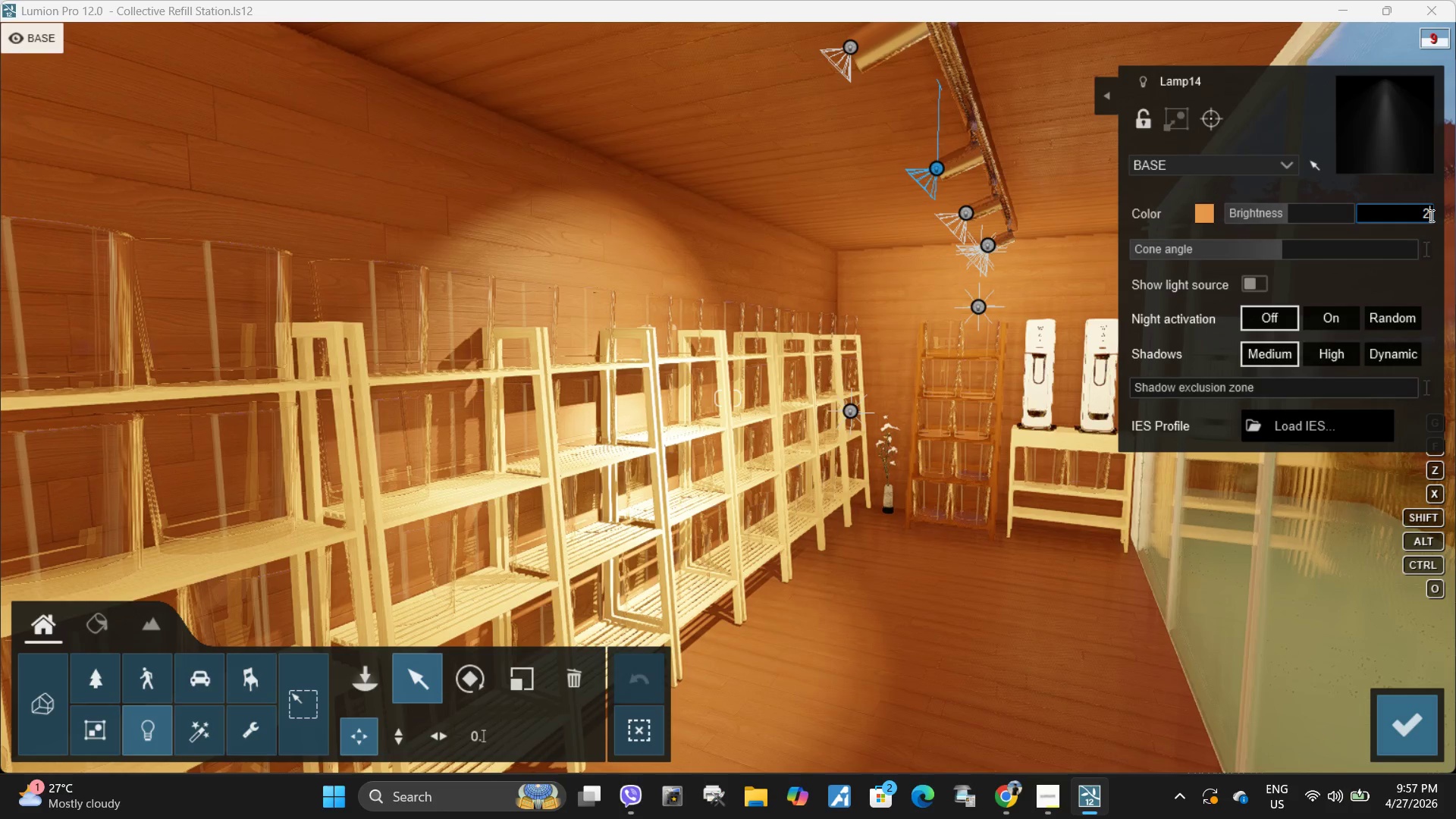 
key(Numpad0)
 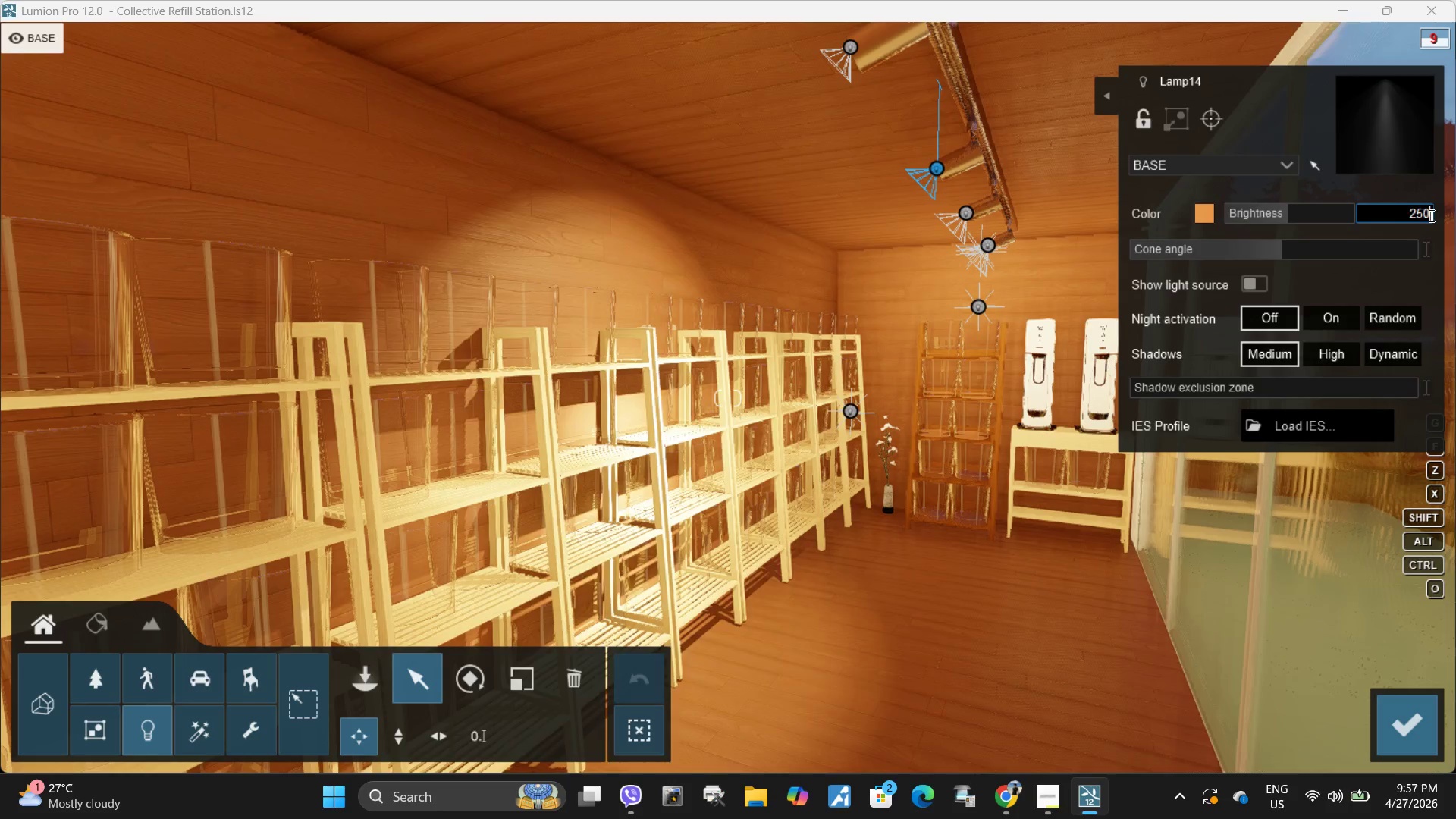 
key(Numpad0)
 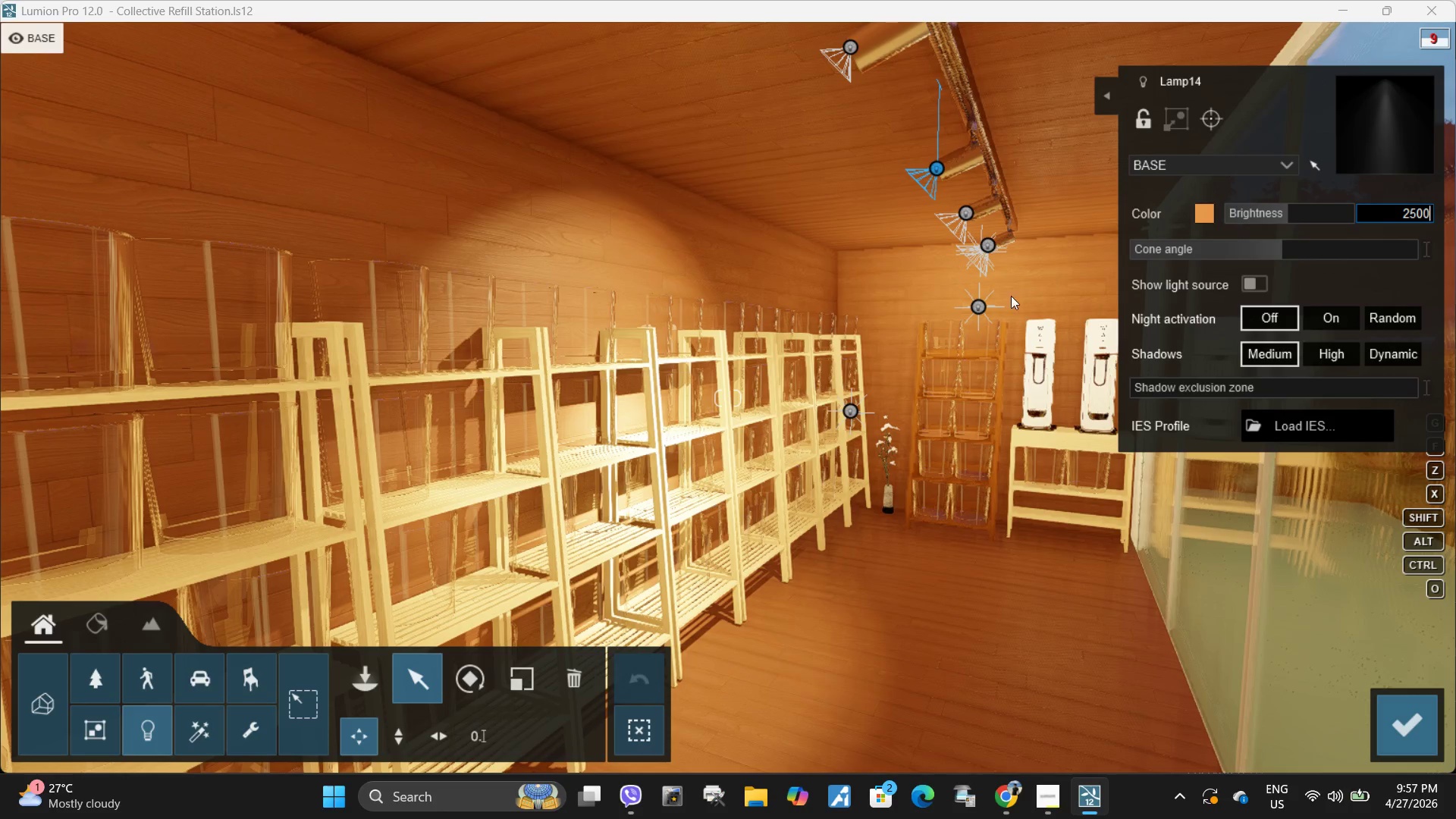 
left_click([985, 242])
 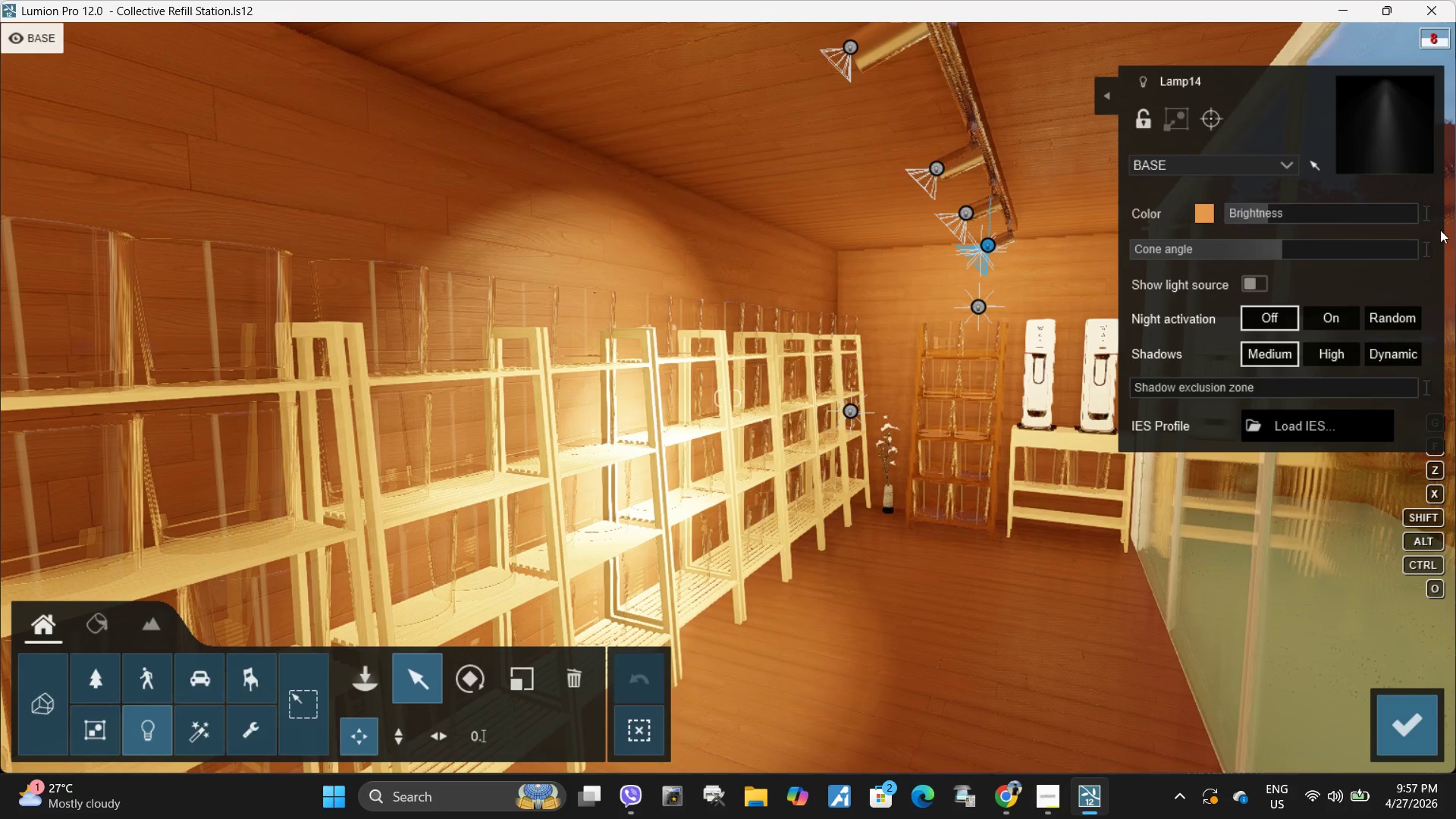 
left_click([1431, 213])
 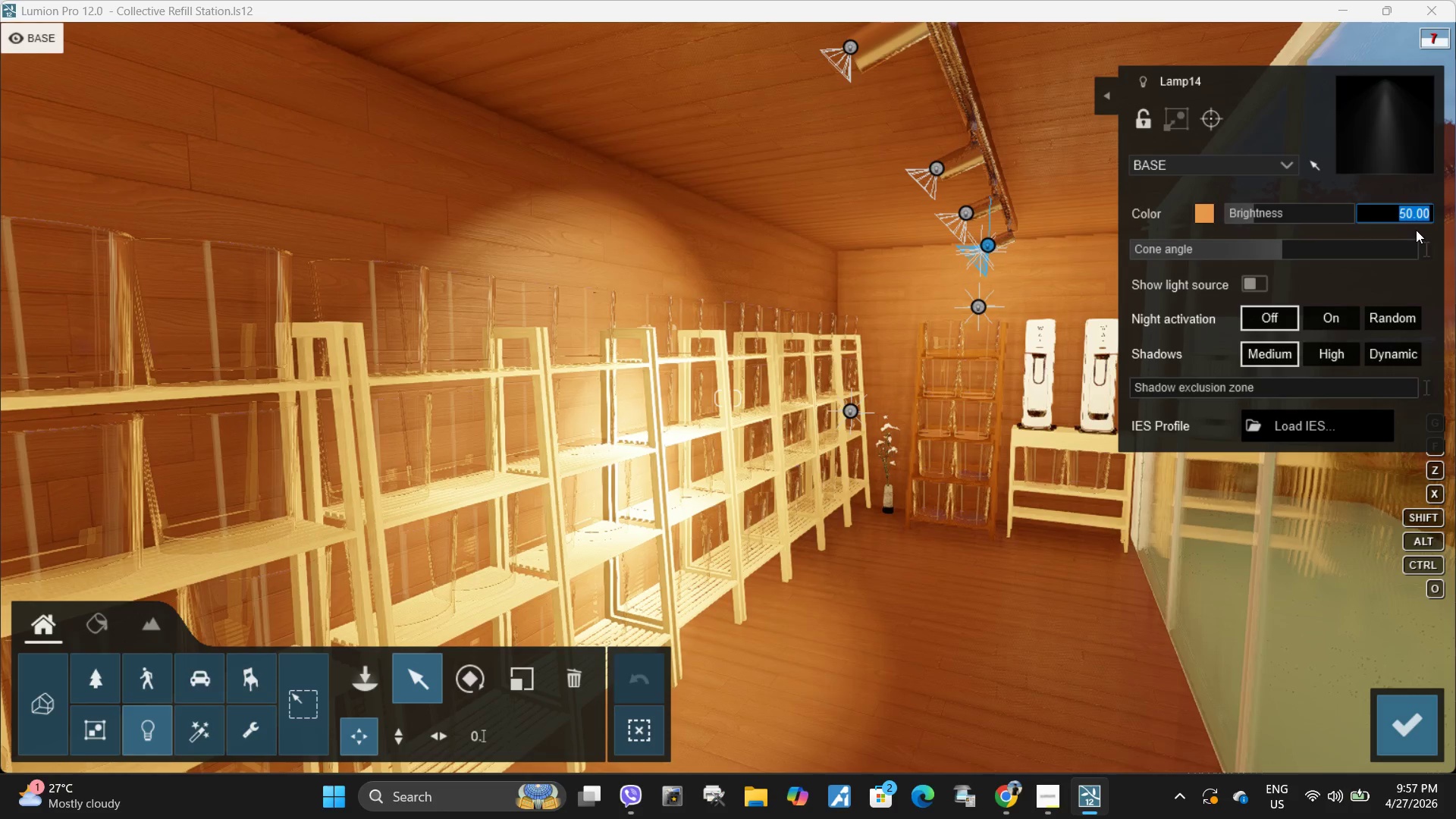 
key(Numpad2)
 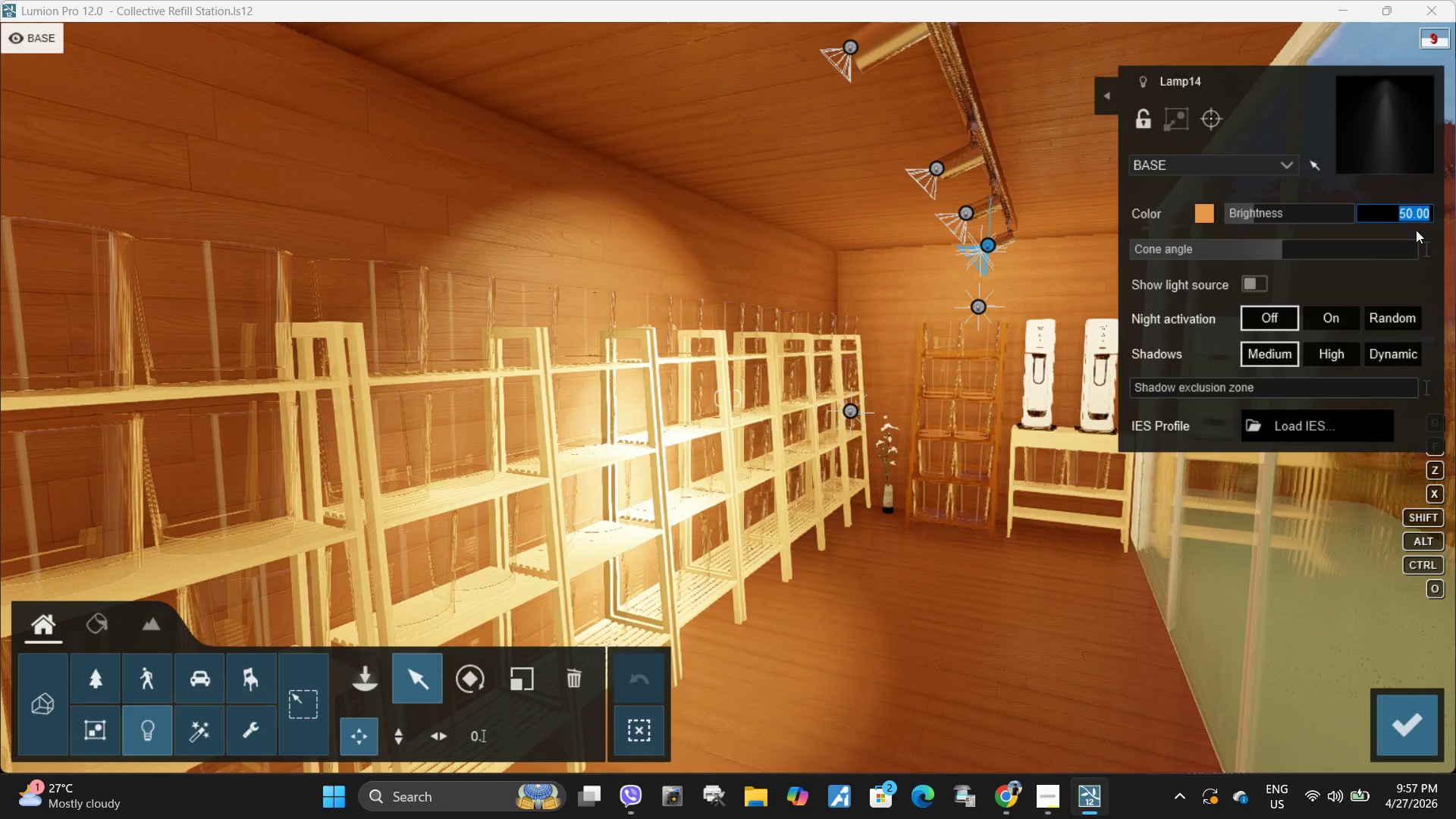 
key(Numpad5)
 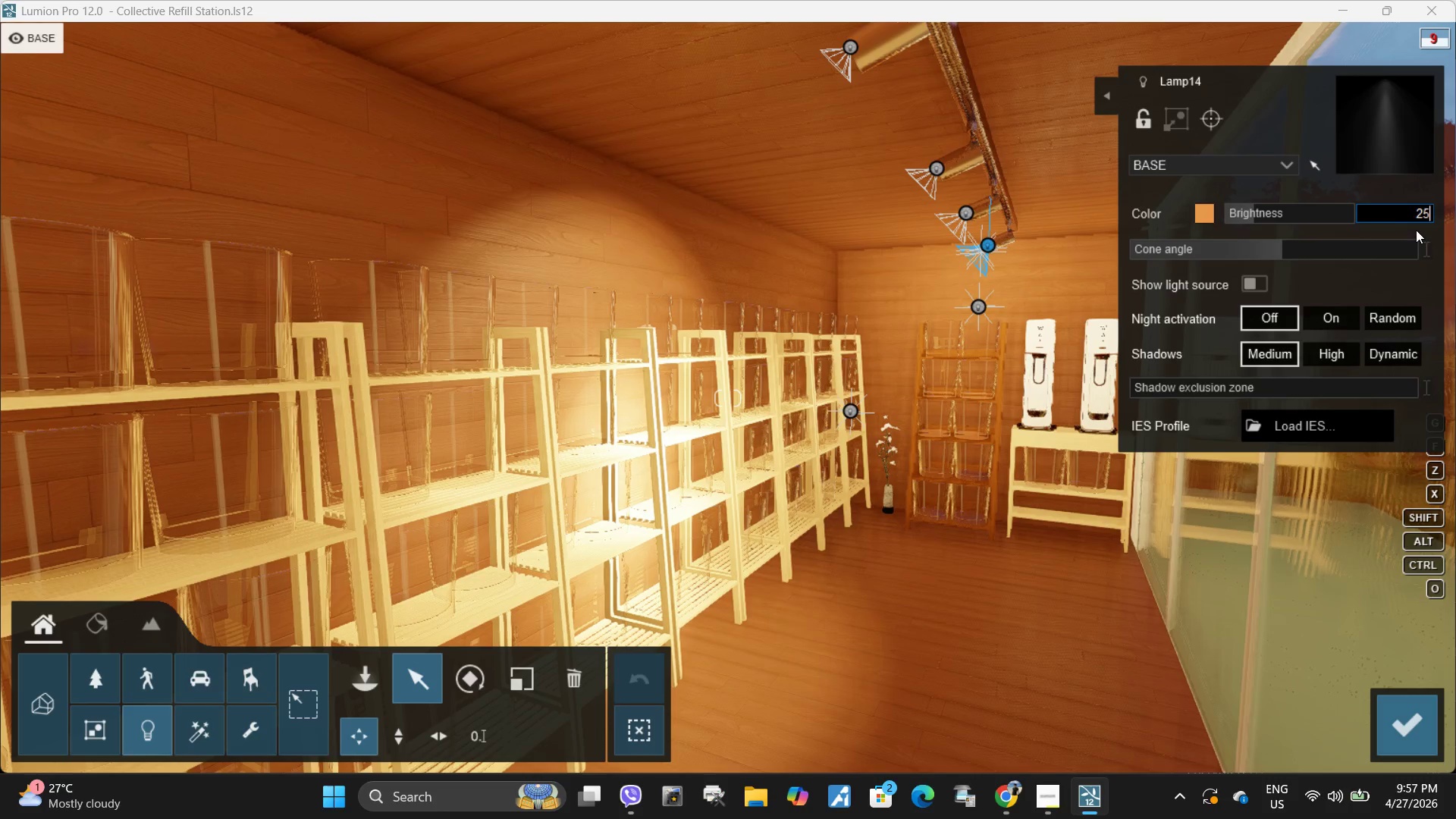 
key(Numpad0)
 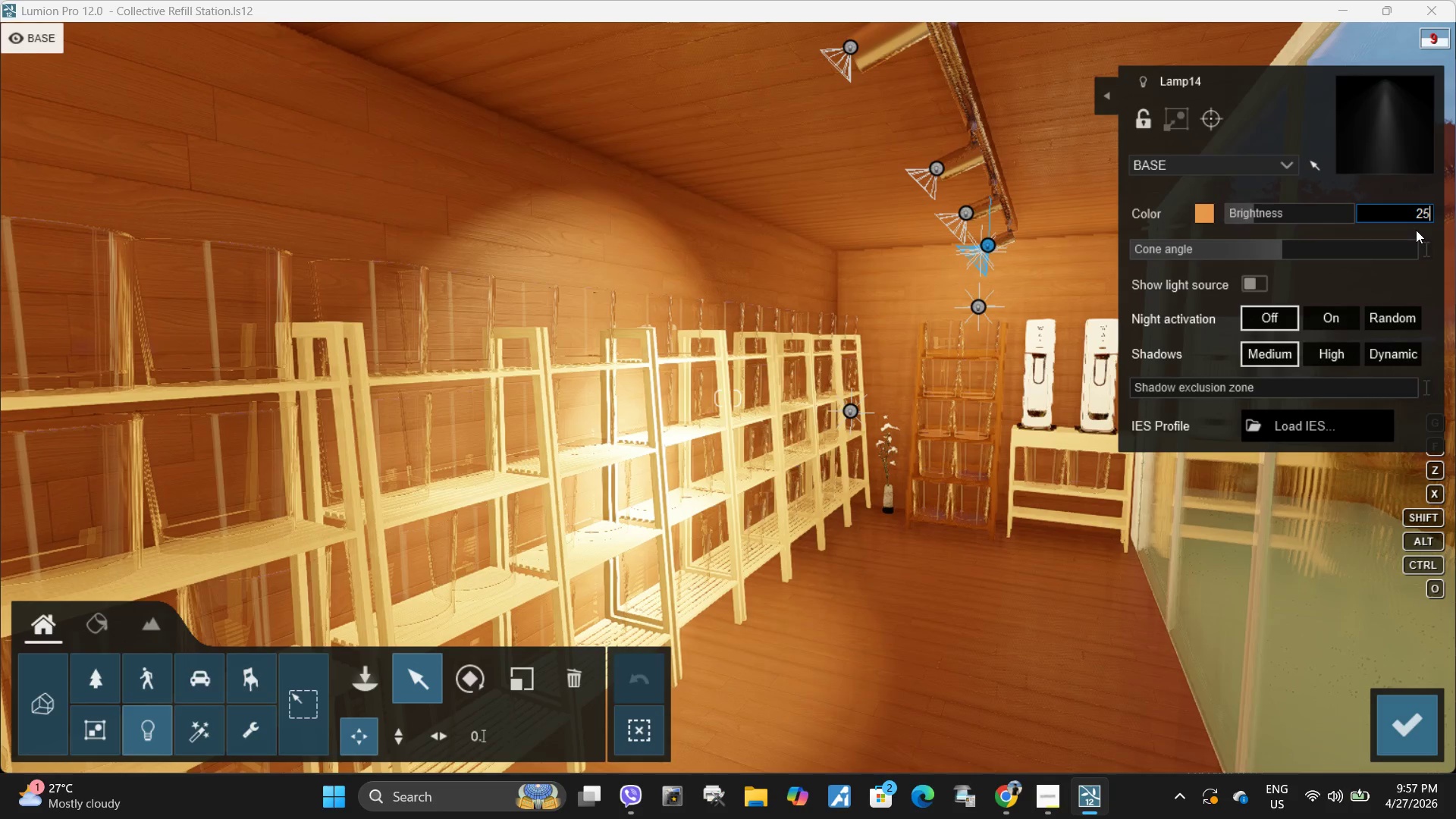 
key(Numpad0)
 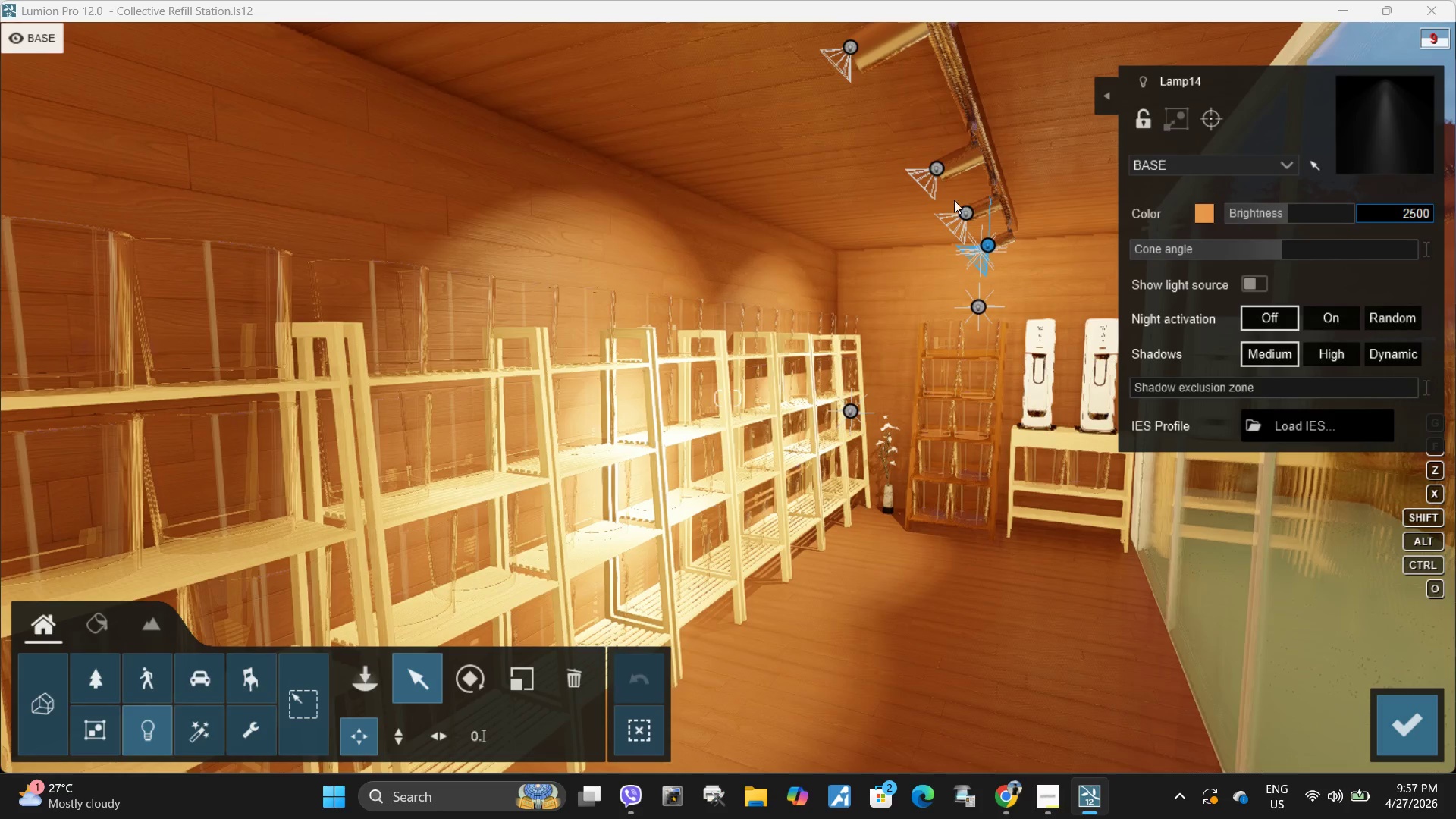 
left_click([964, 215])
 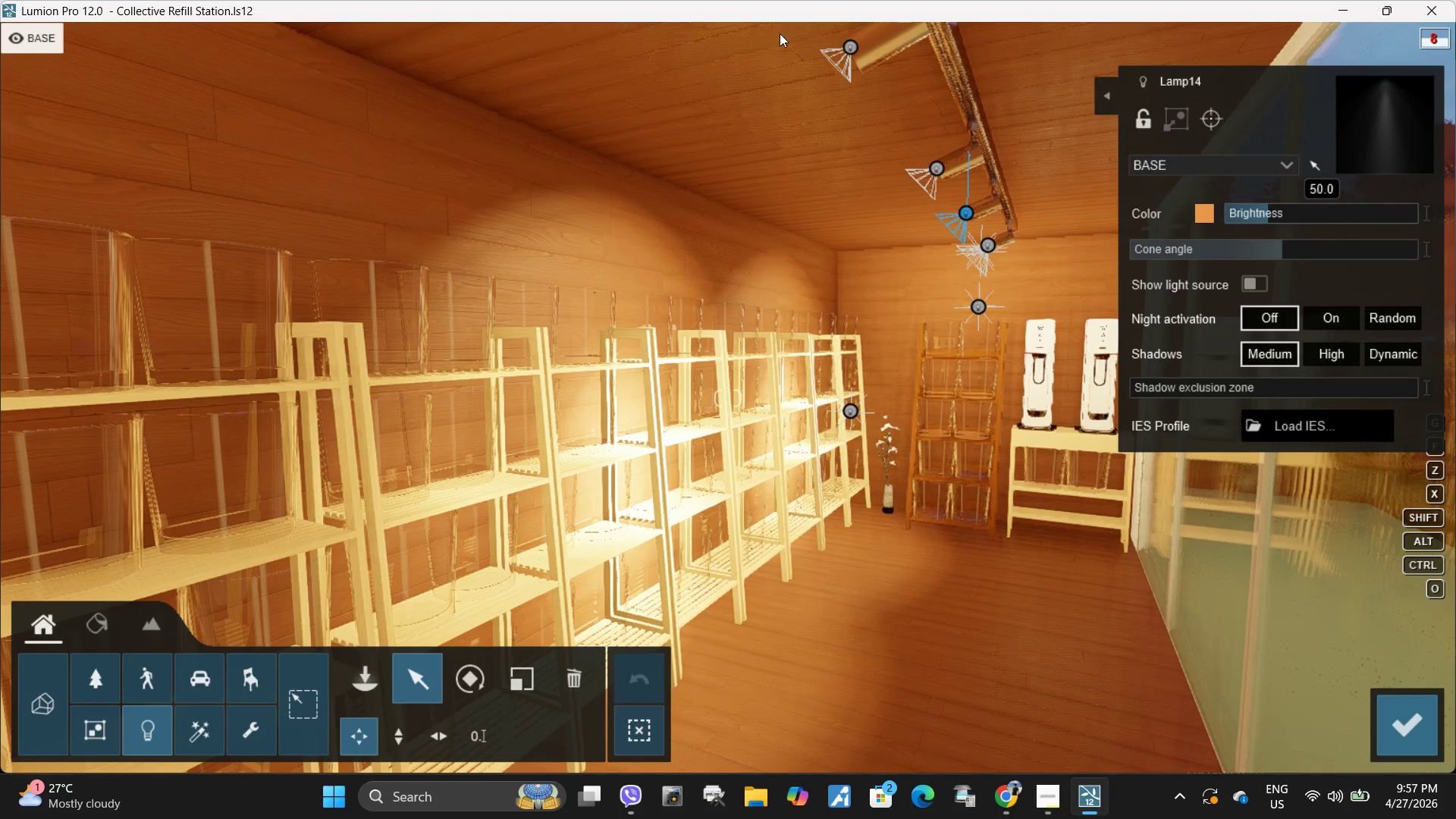 
type(sdww)
 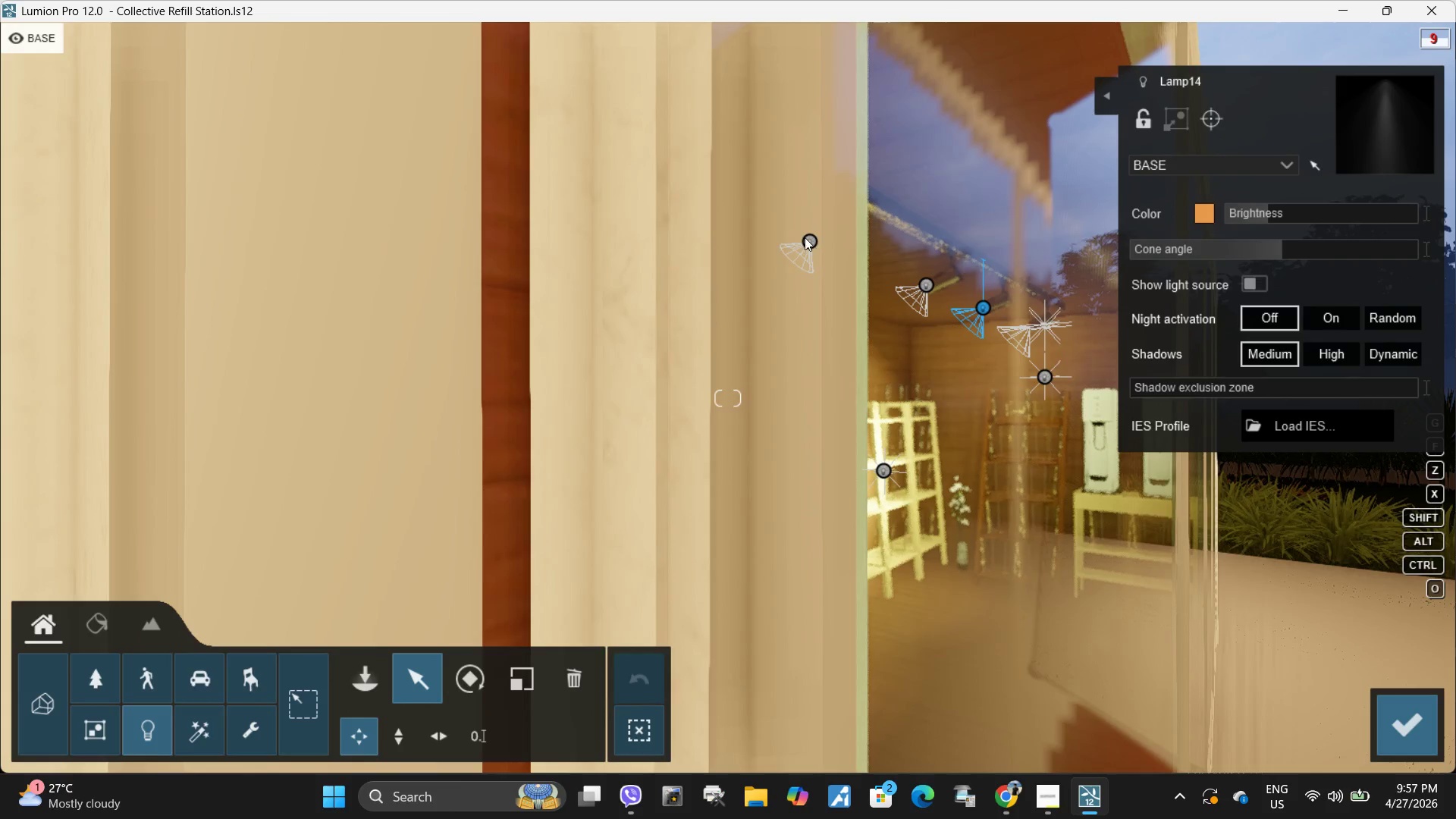 
left_click([809, 237])
 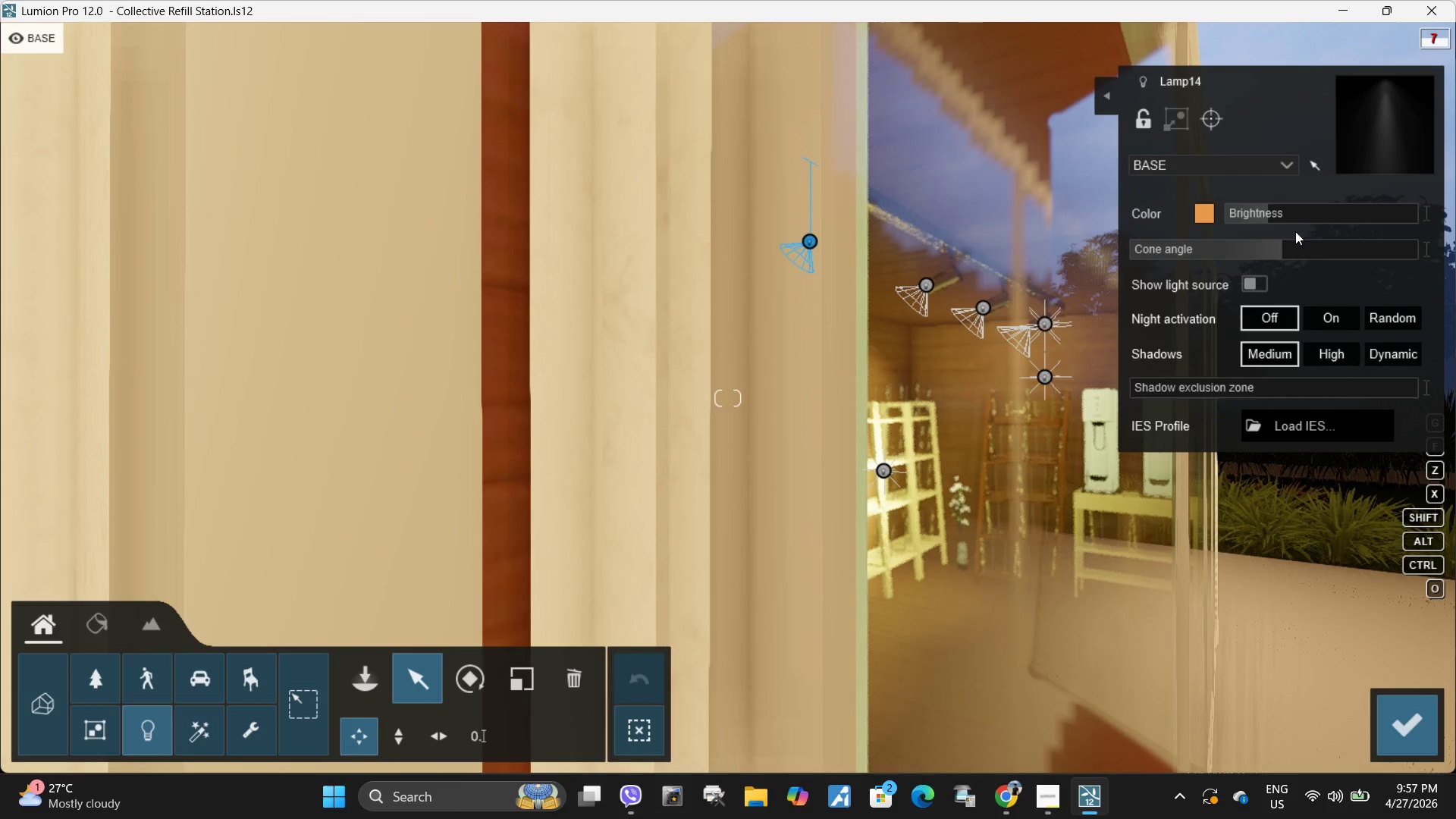 
left_click([1431, 213])
 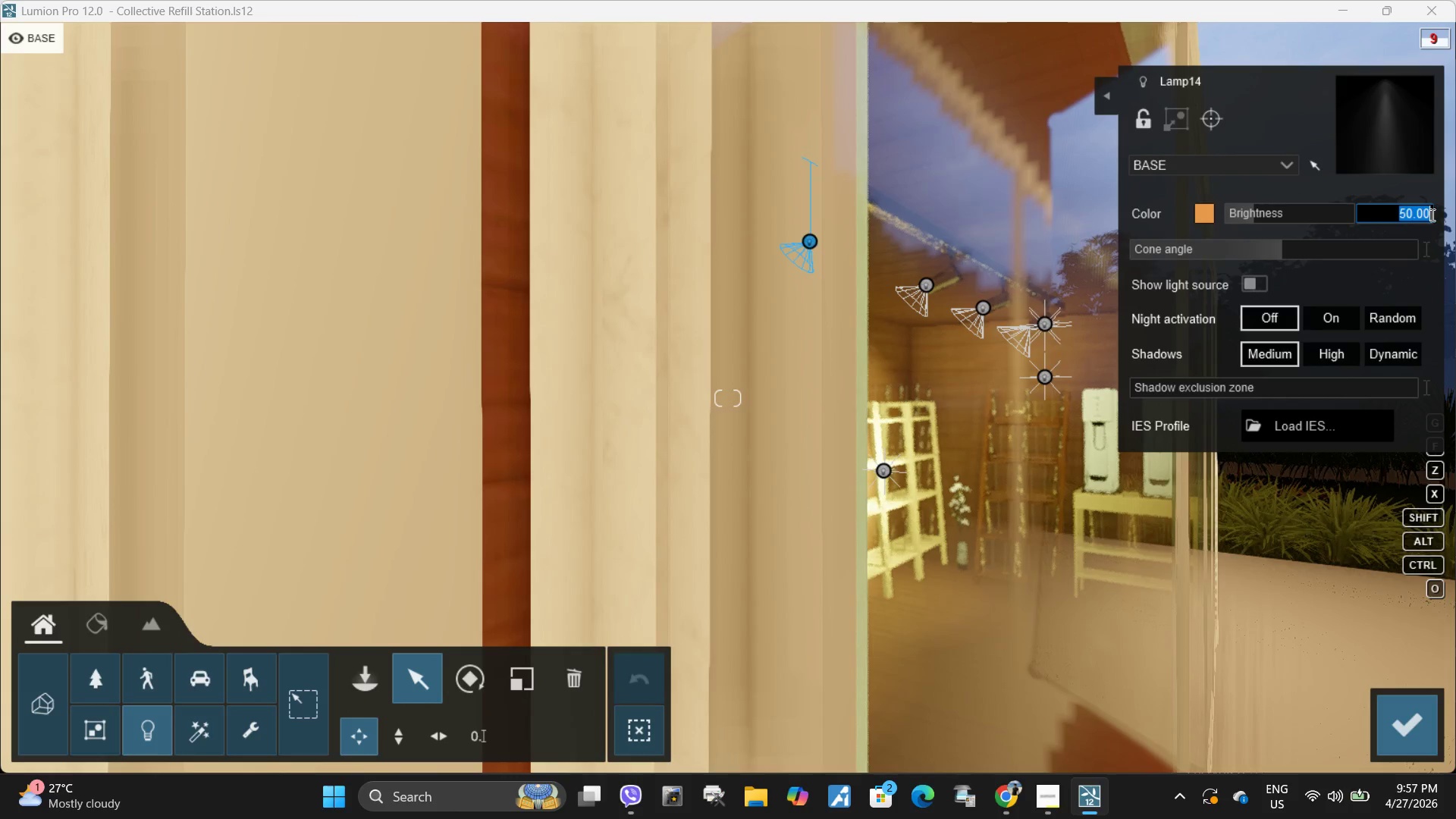 
key(Numpad2)
 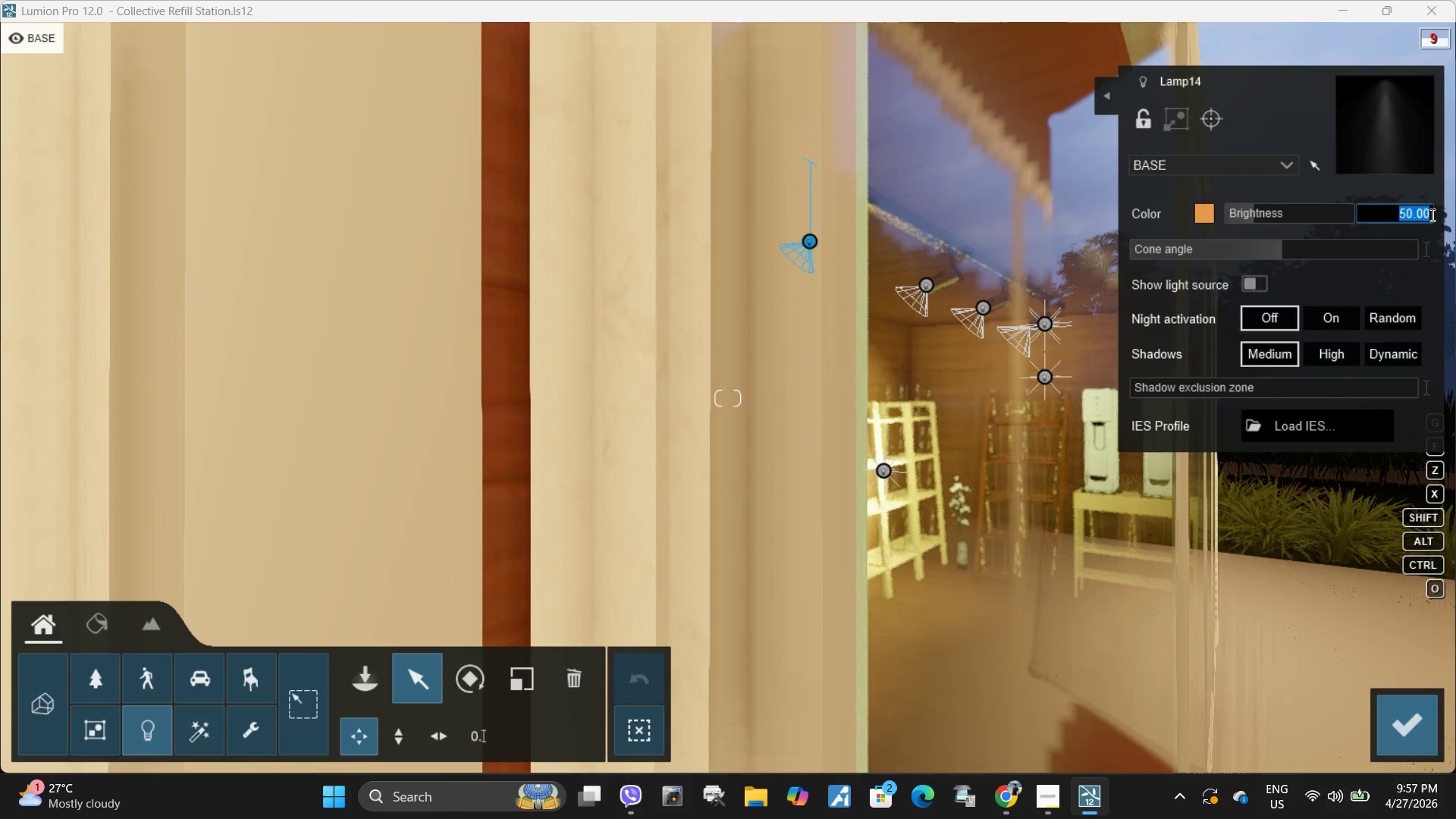 
key(Numpad5)
 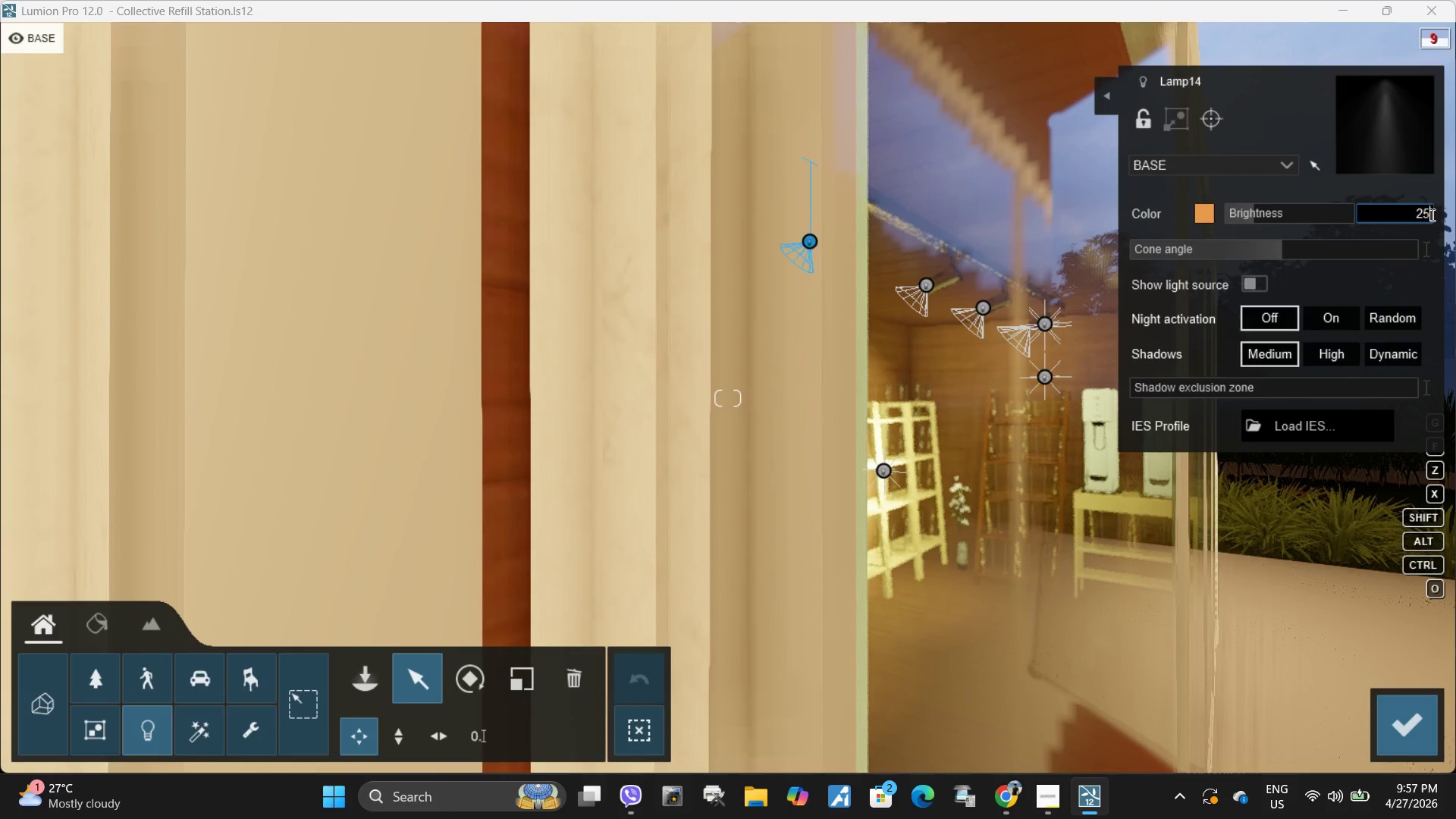 
key(Numpad0)
 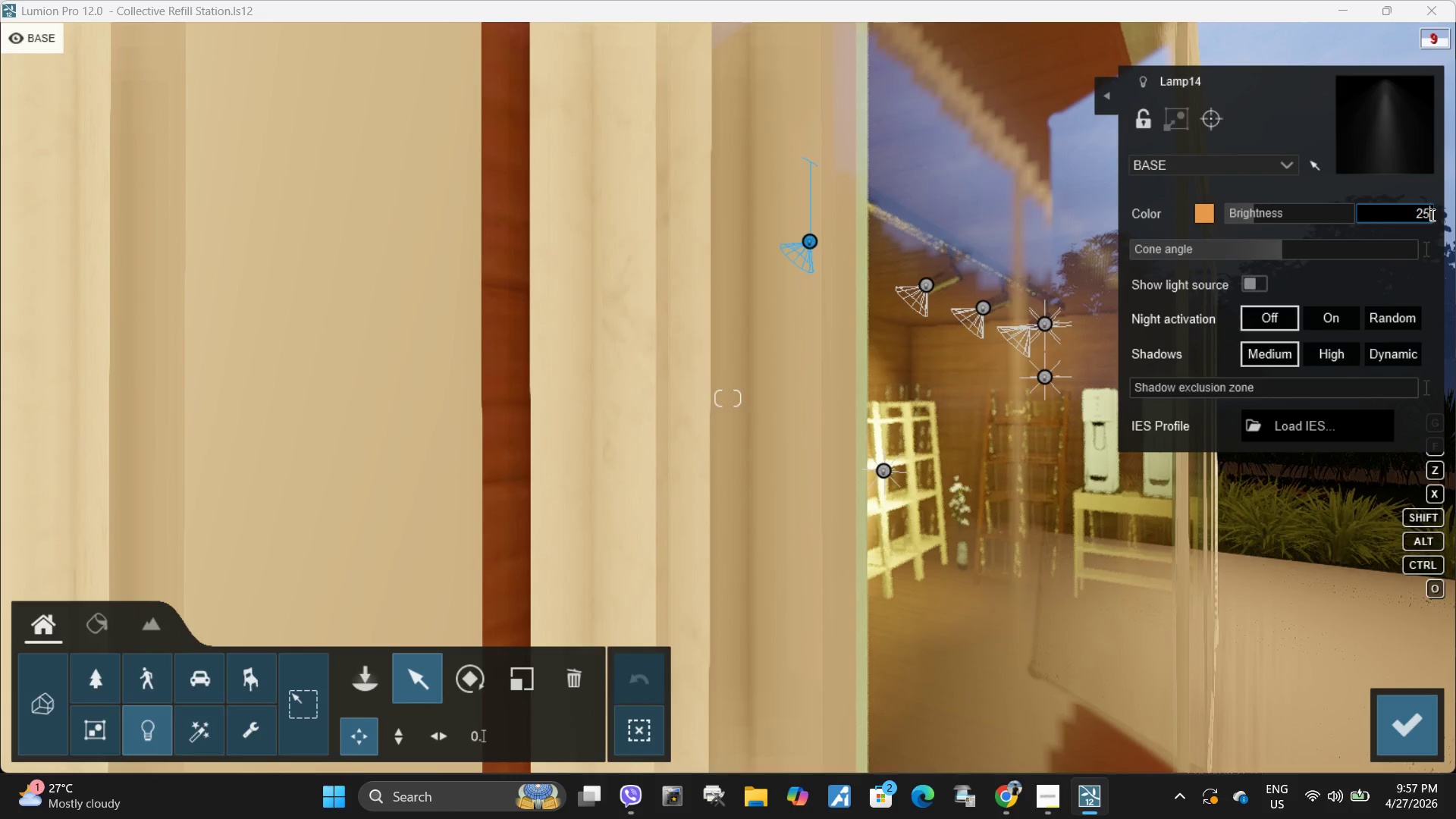 
key(Numpad0)
 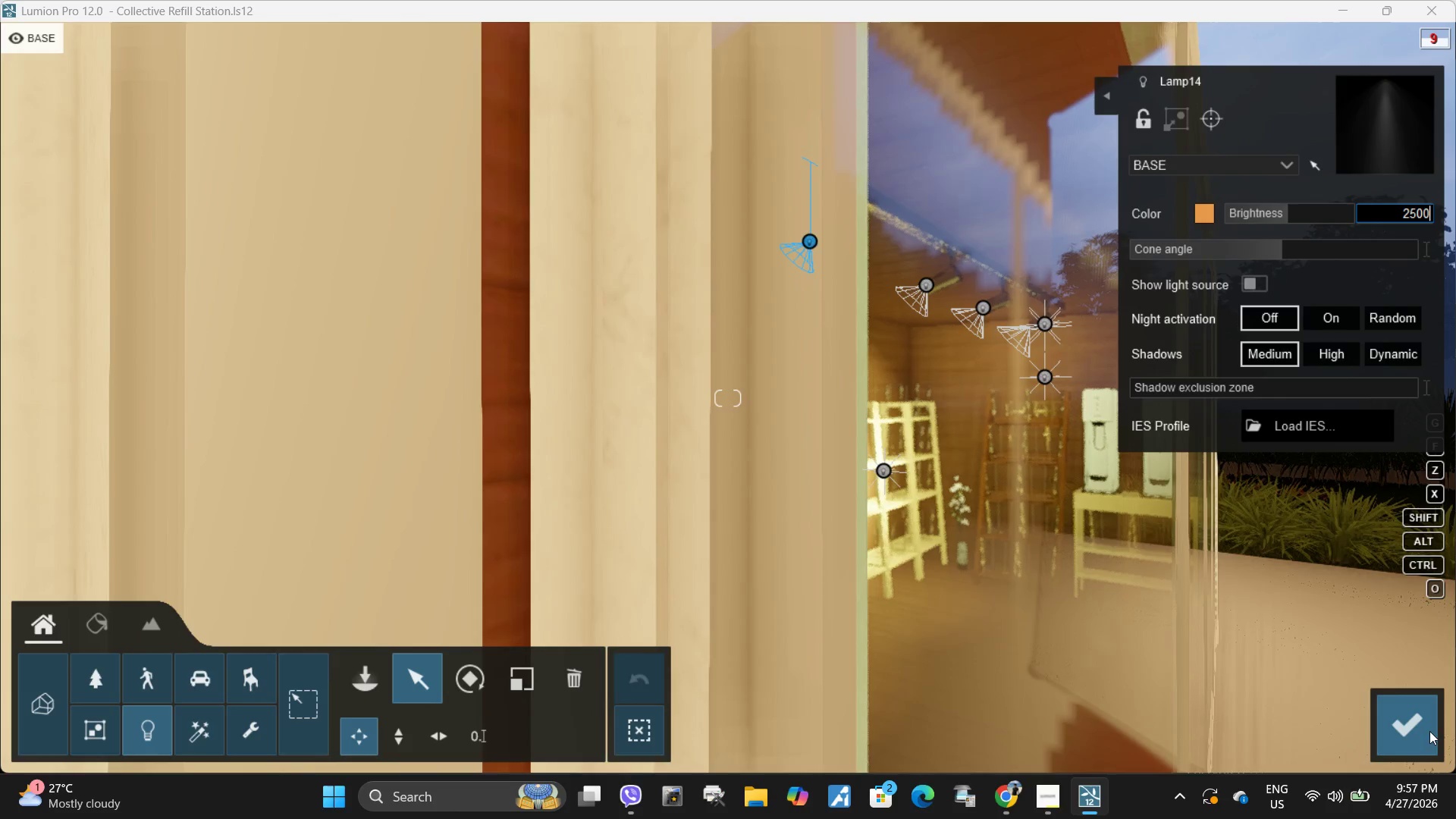 
left_click([1426, 716])
 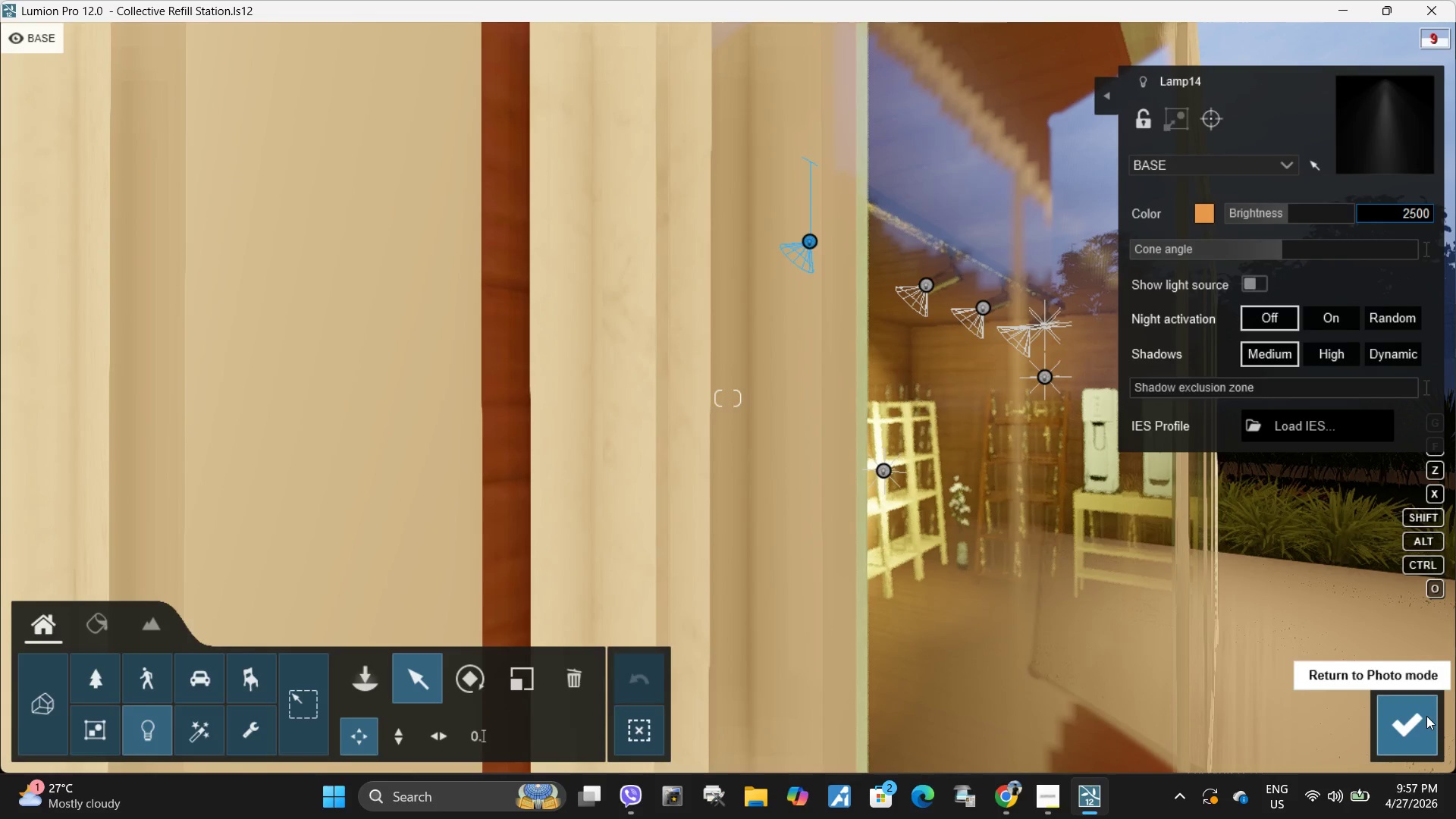 
key(W)
 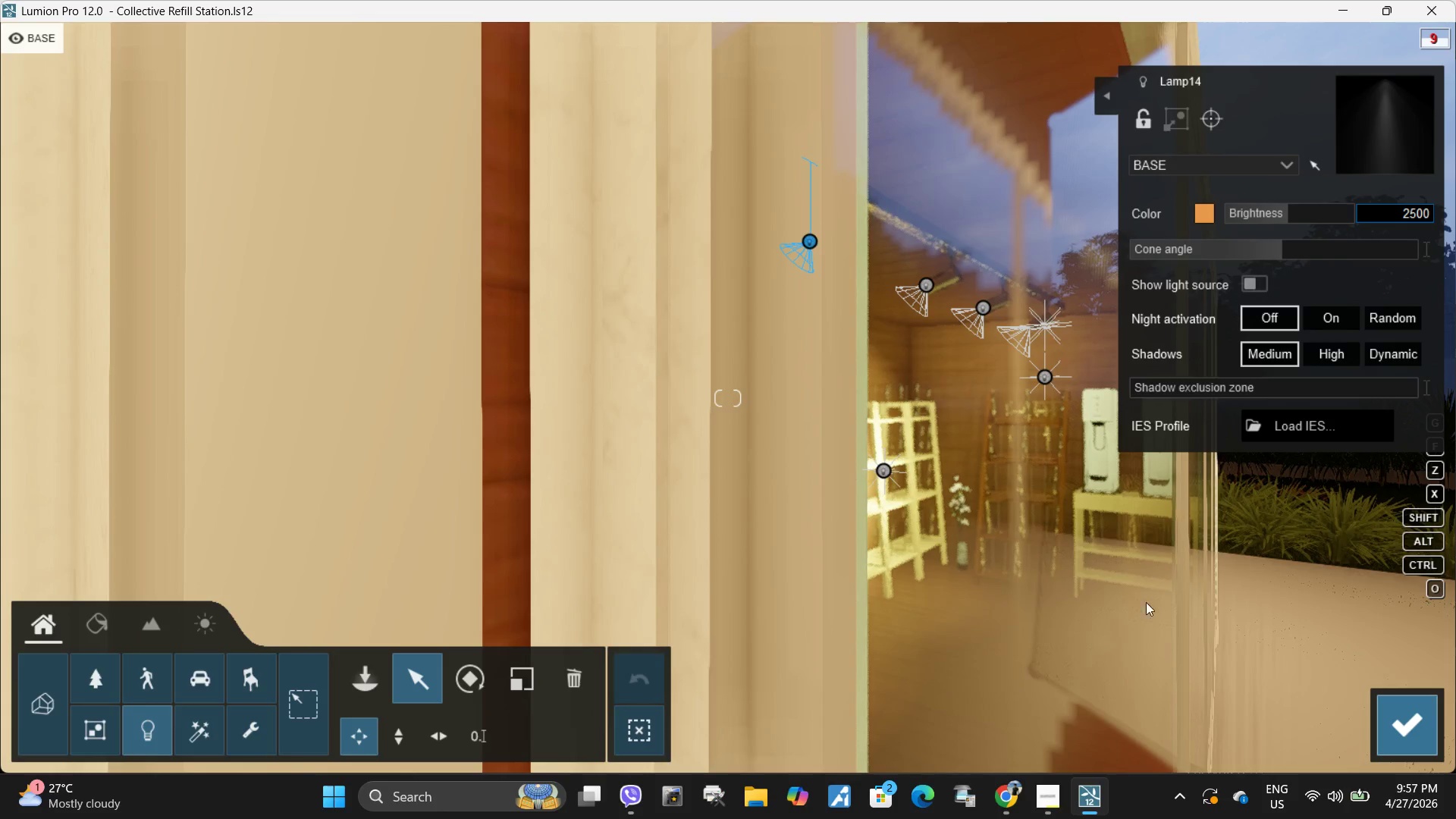 
key(W)
 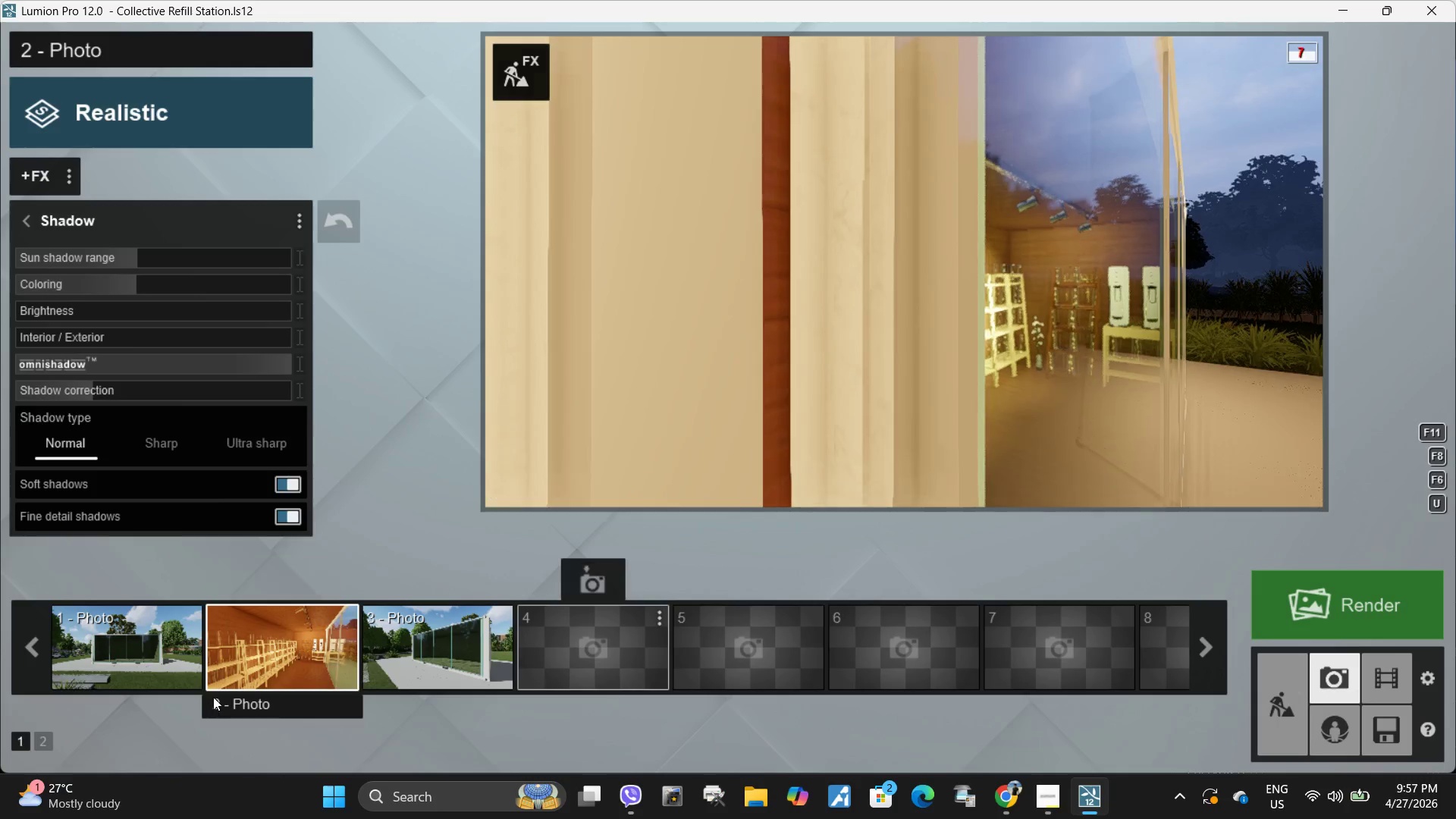 
left_click([289, 645])
 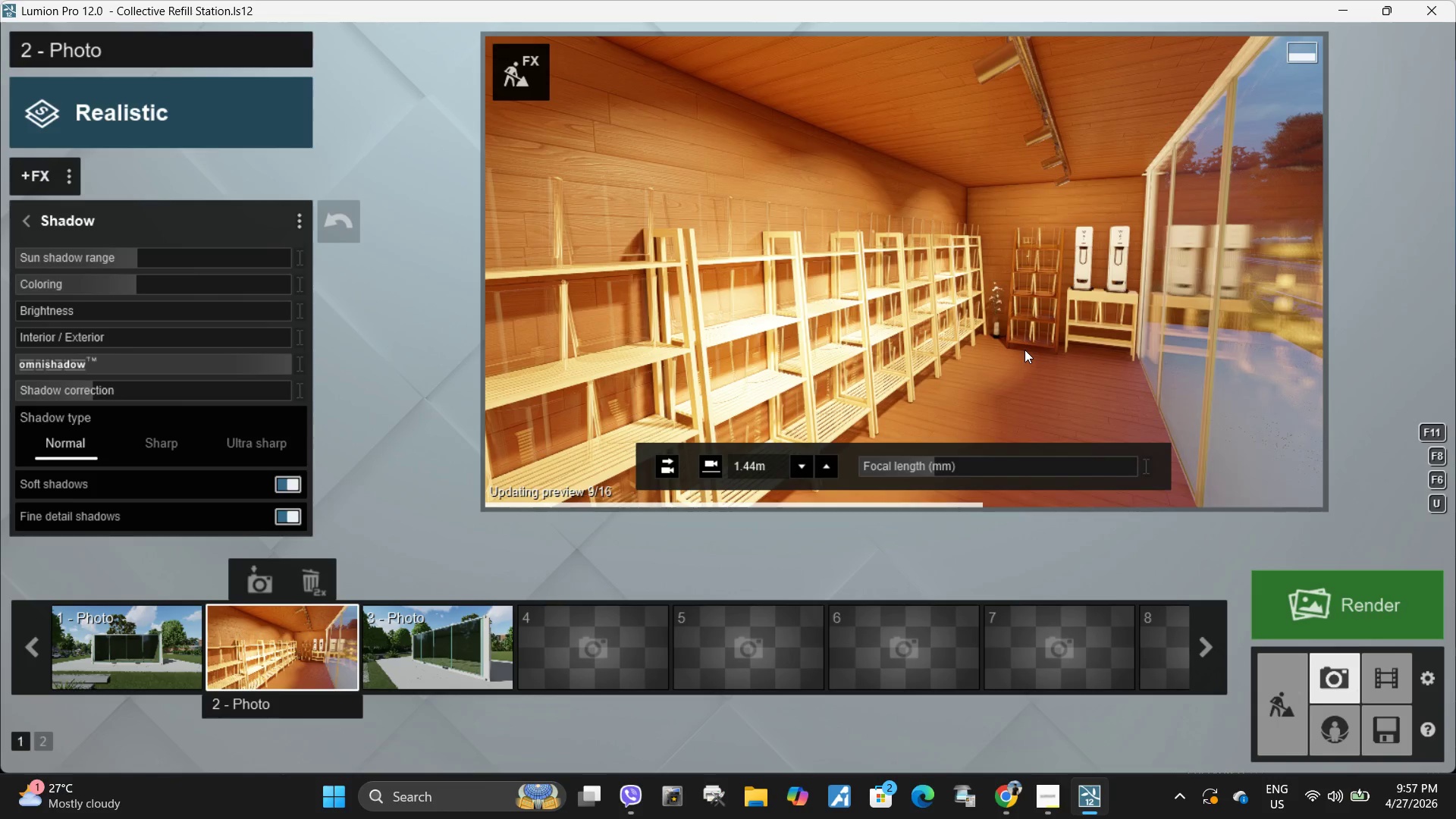 
wait(8.95)
 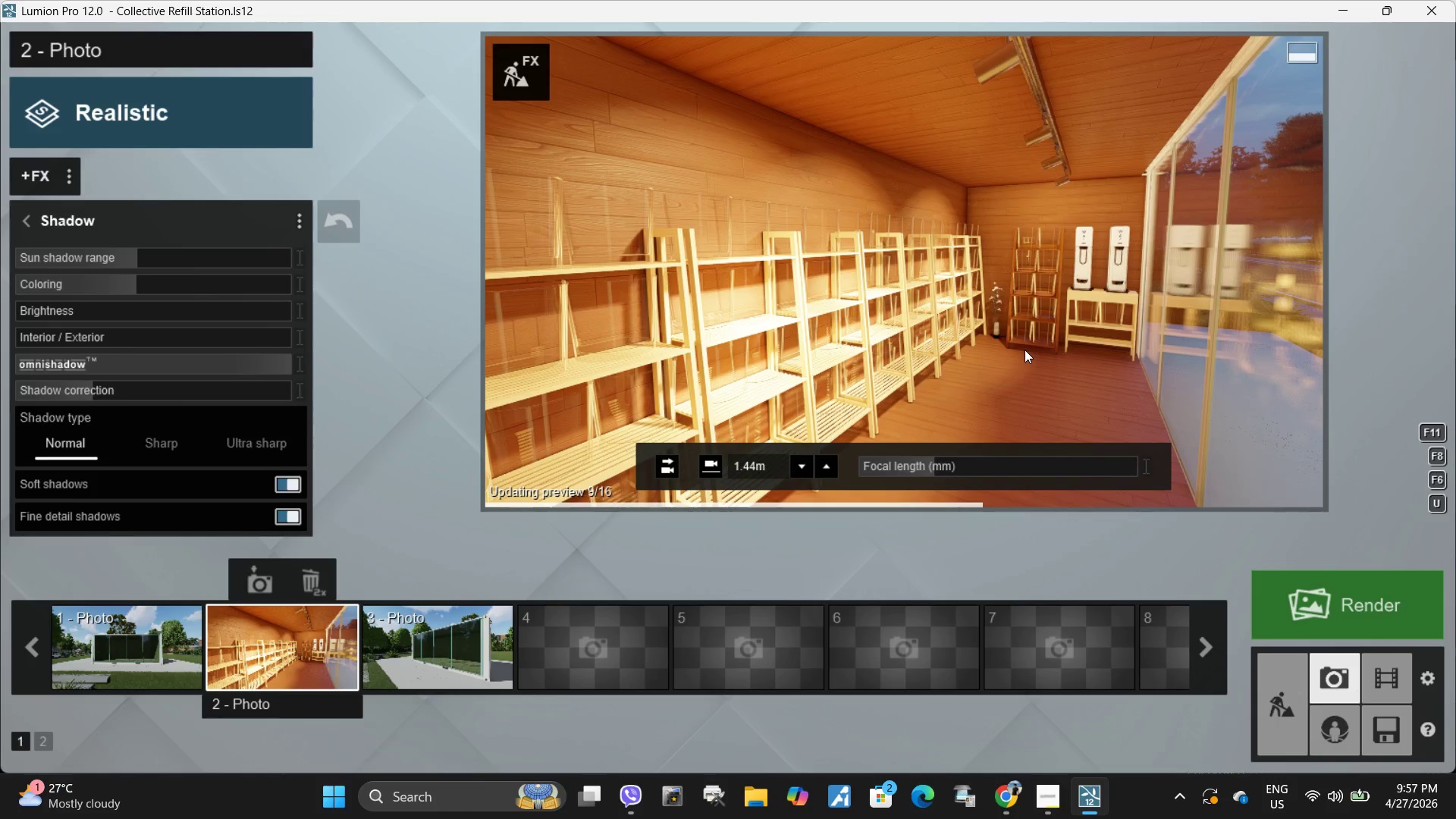 
left_click([533, 94])
 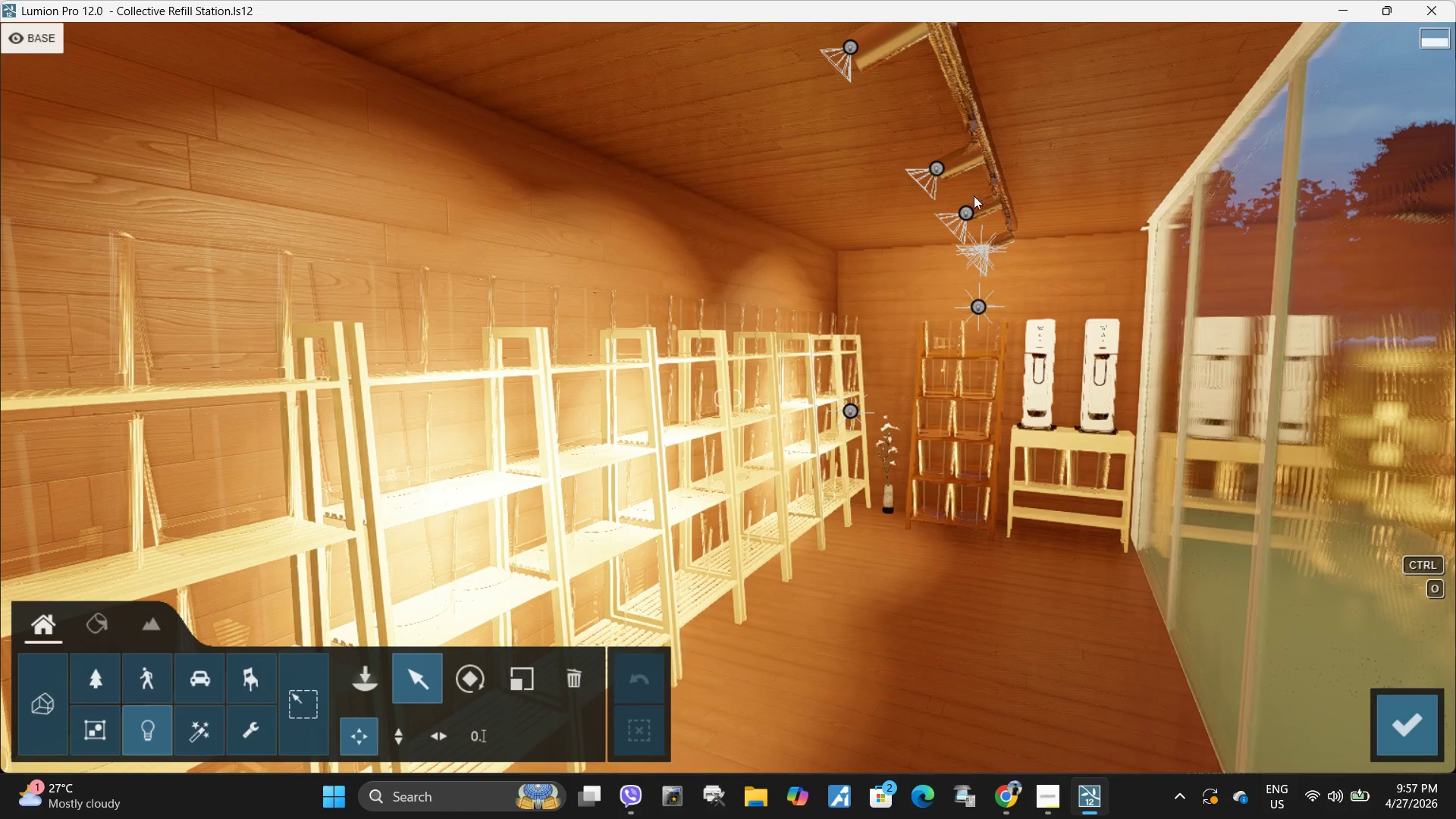 
left_click([987, 244])
 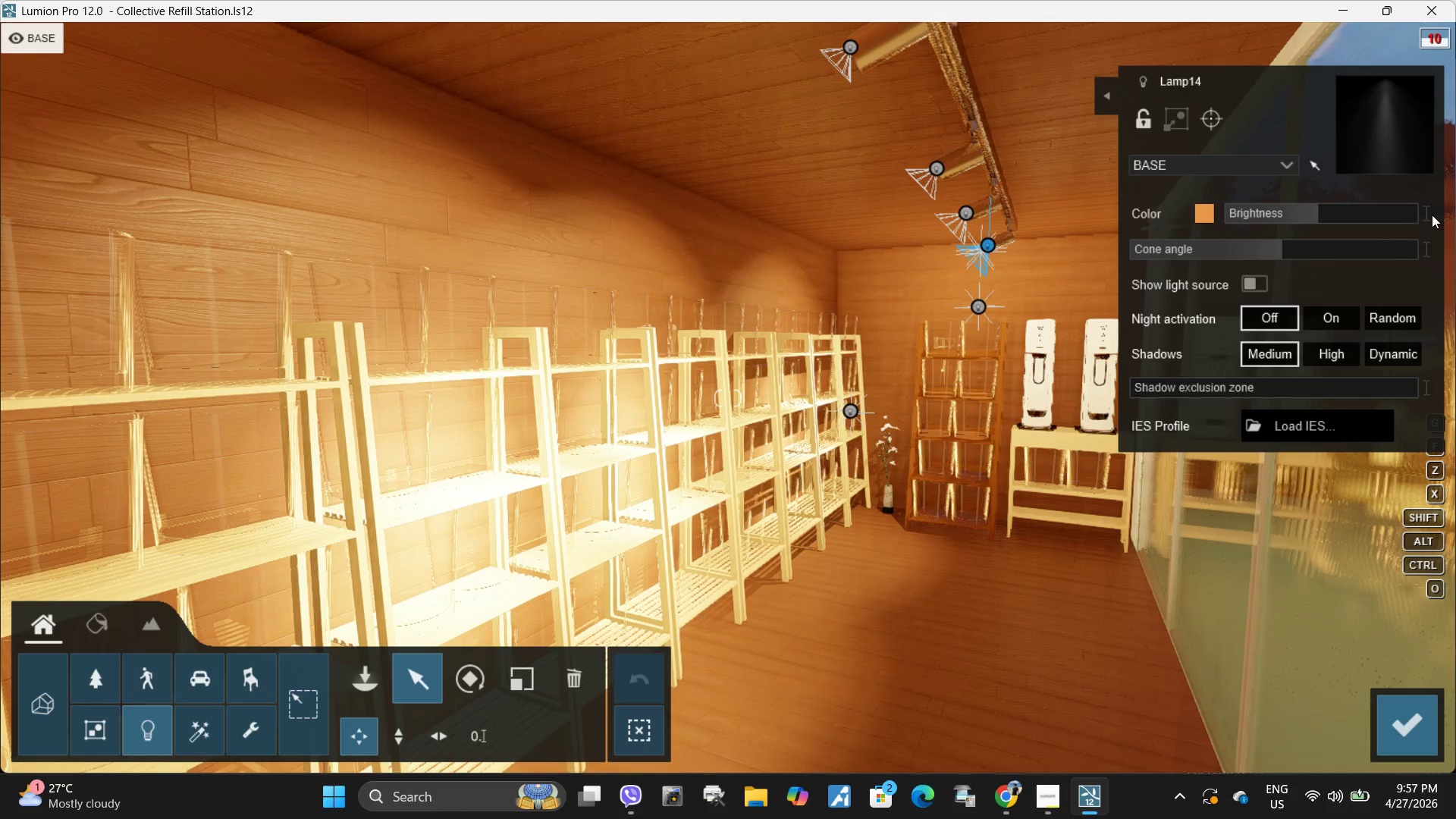 
left_click([1423, 212])
 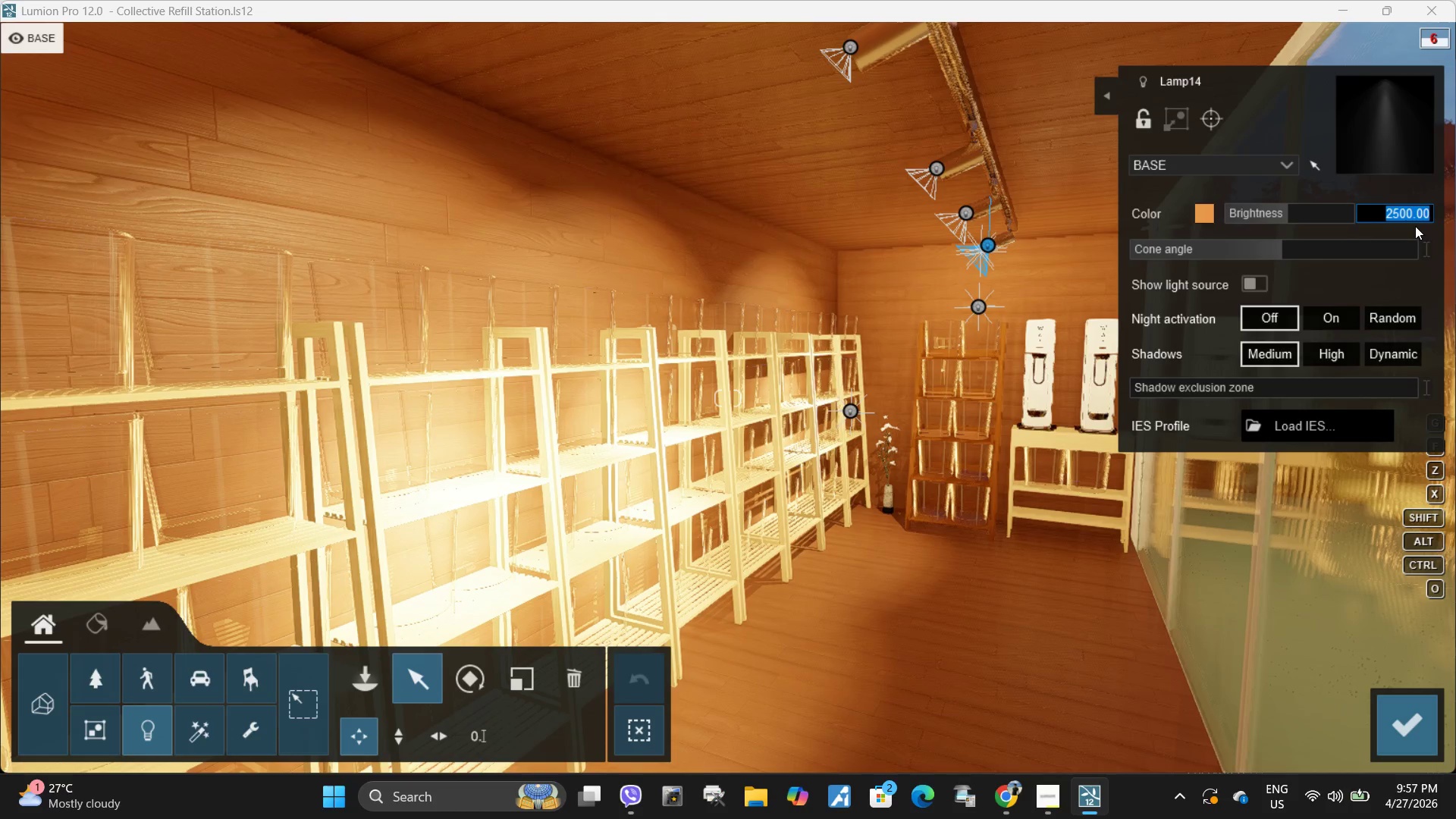 
key(Numpad1)
 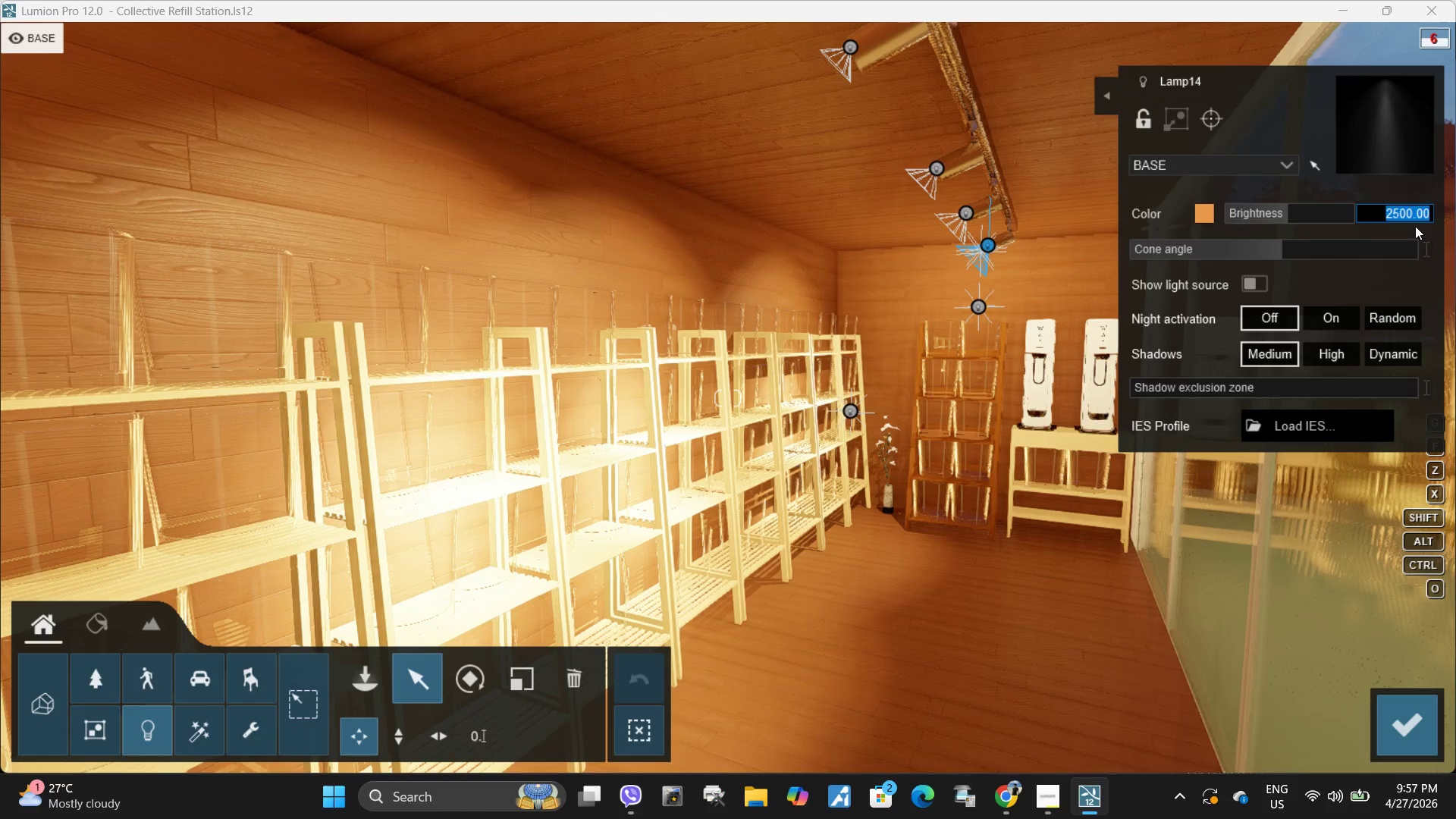 
key(Numpad0)
 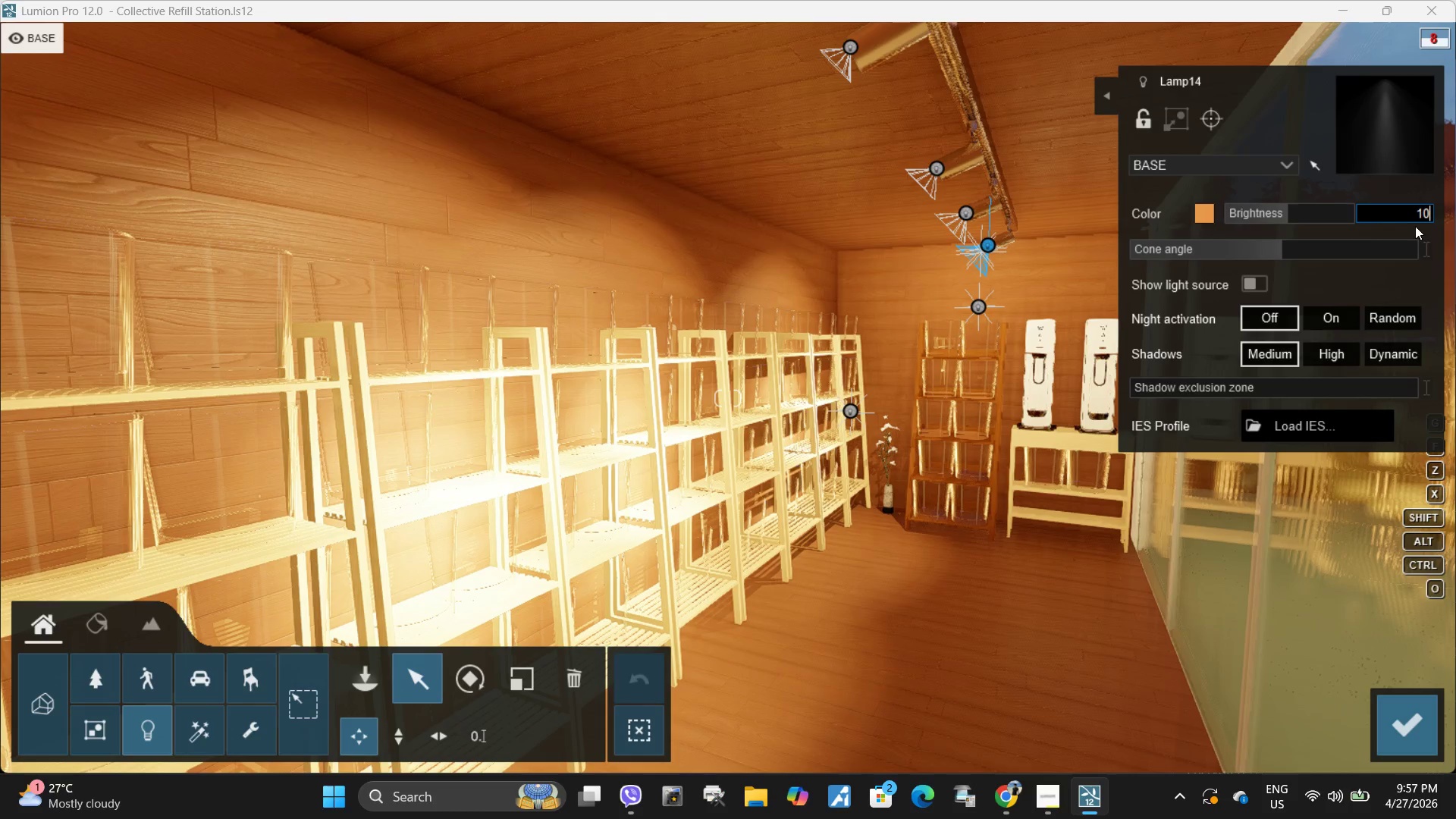 
key(Numpad0)
 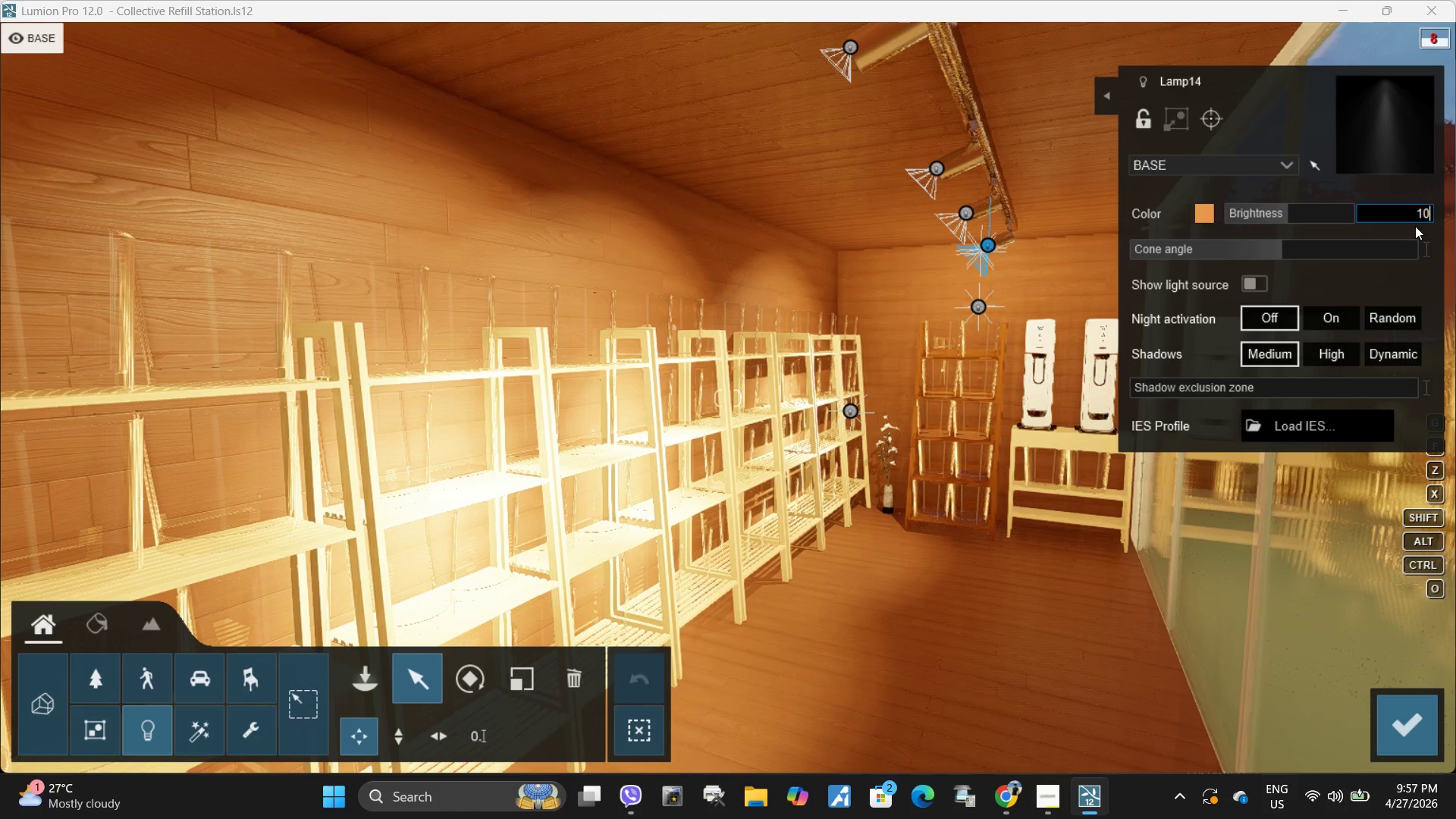 
key(Numpad0)
 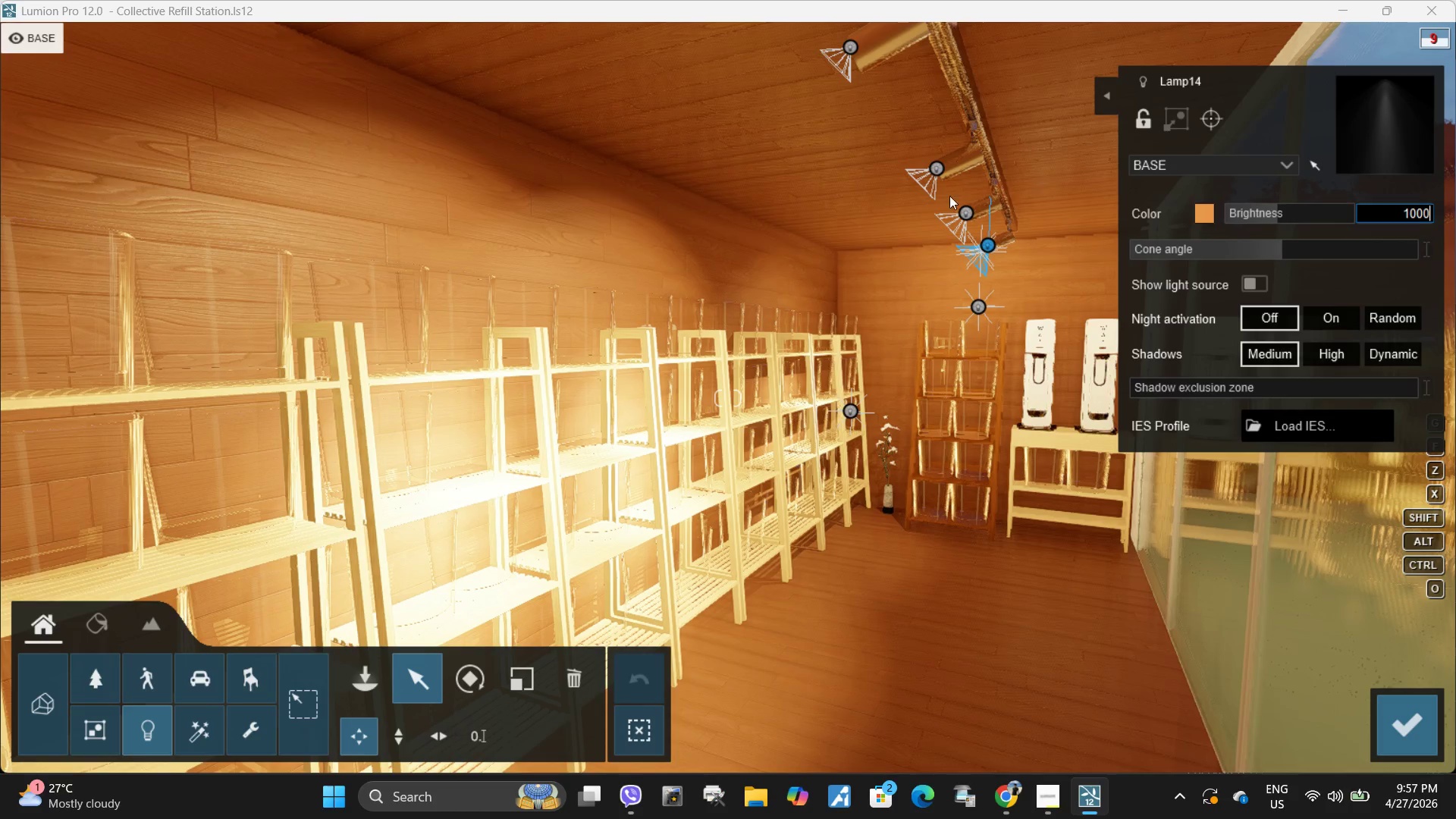 
left_click([970, 213])
 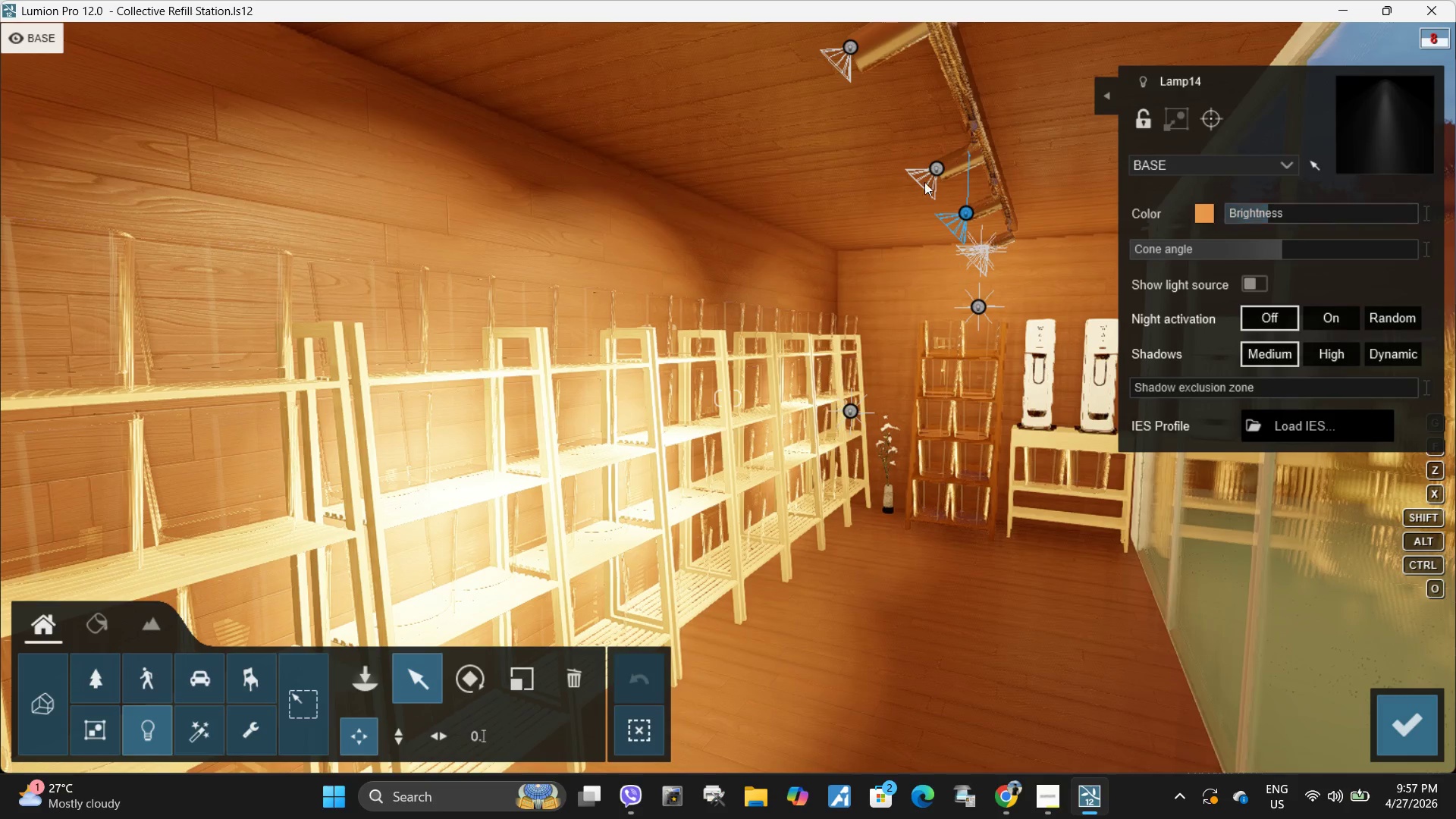 
double_click([939, 169])
 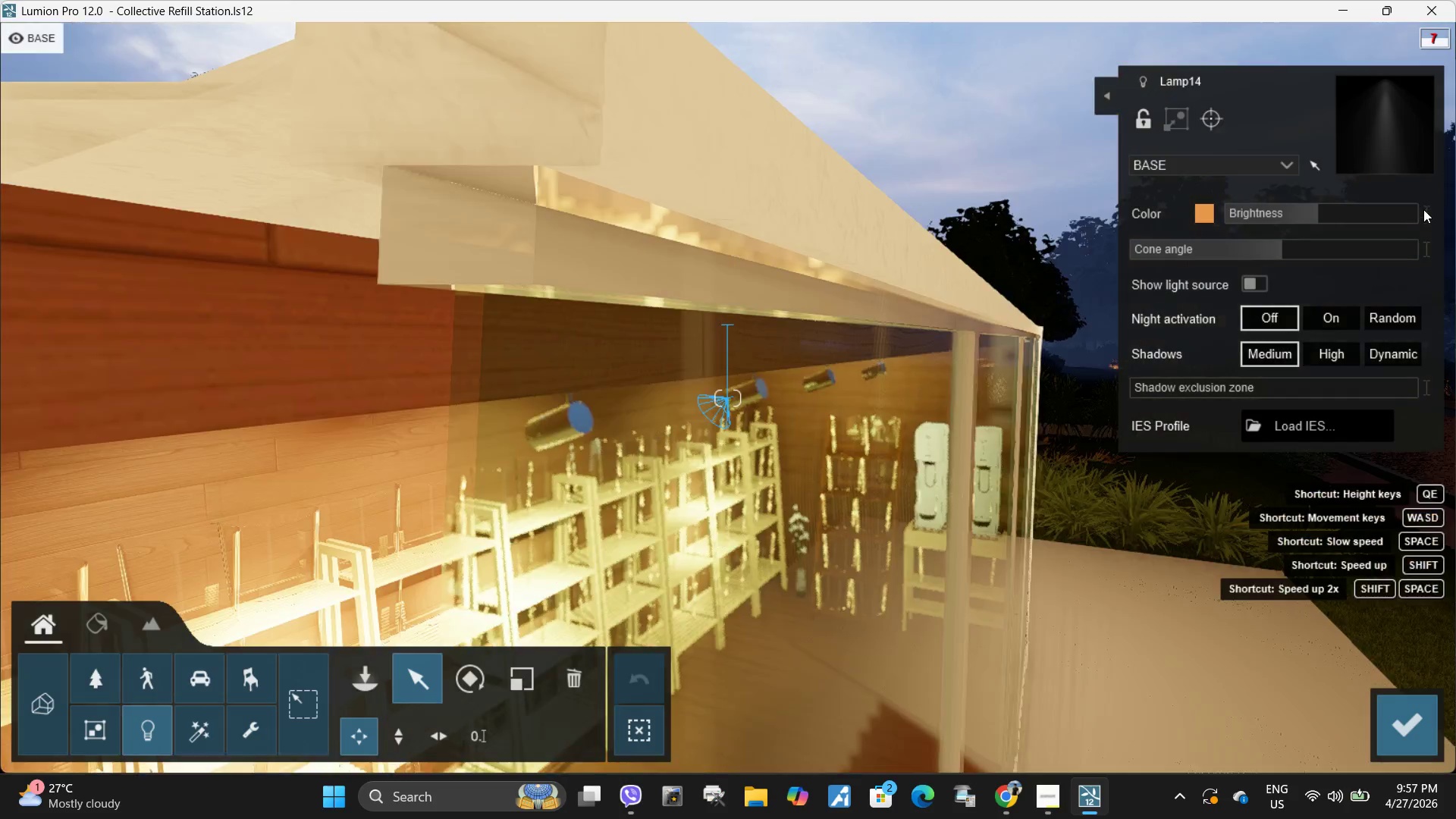 
left_click([1425, 212])
 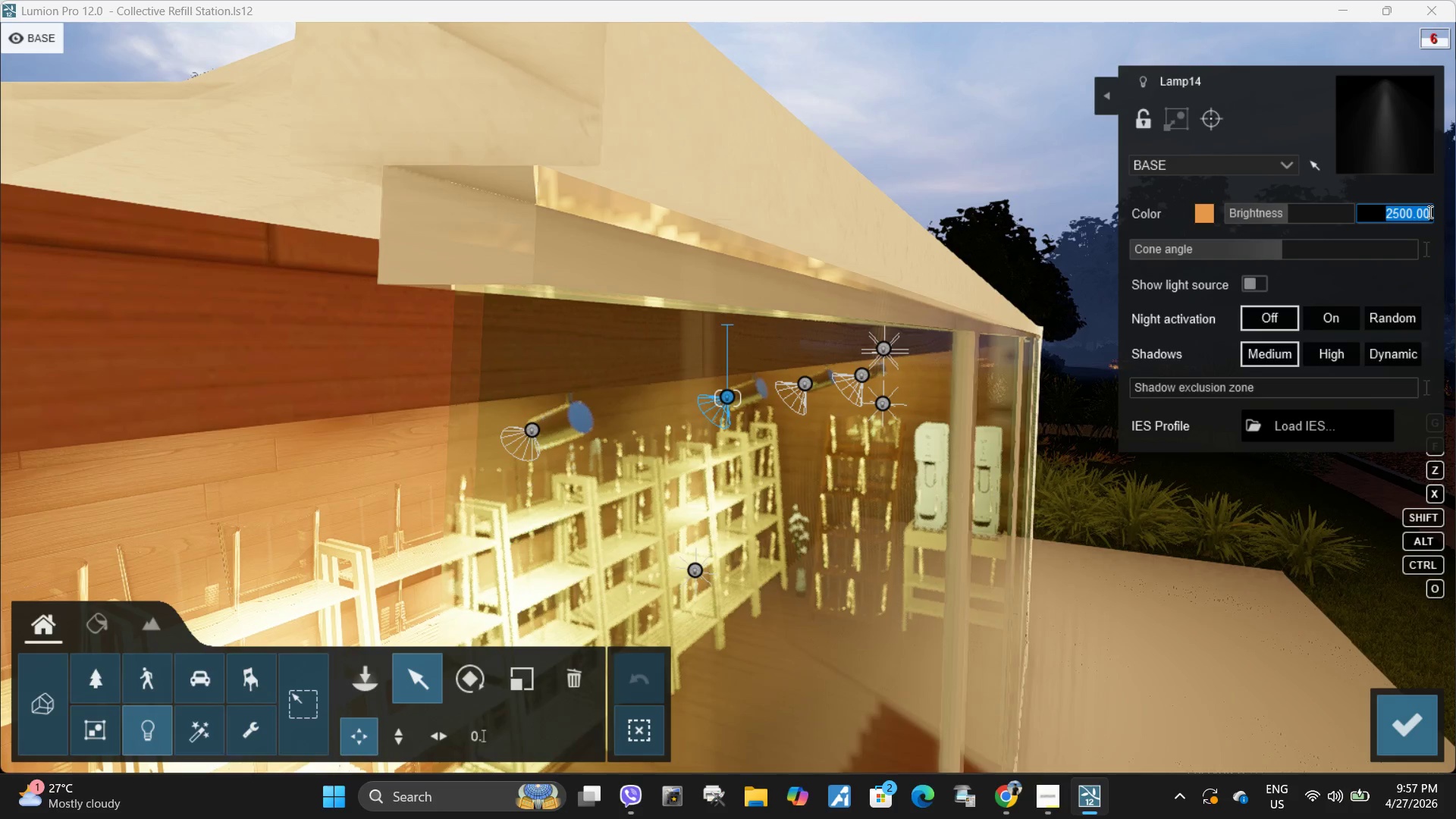 
key(Numpad1)
 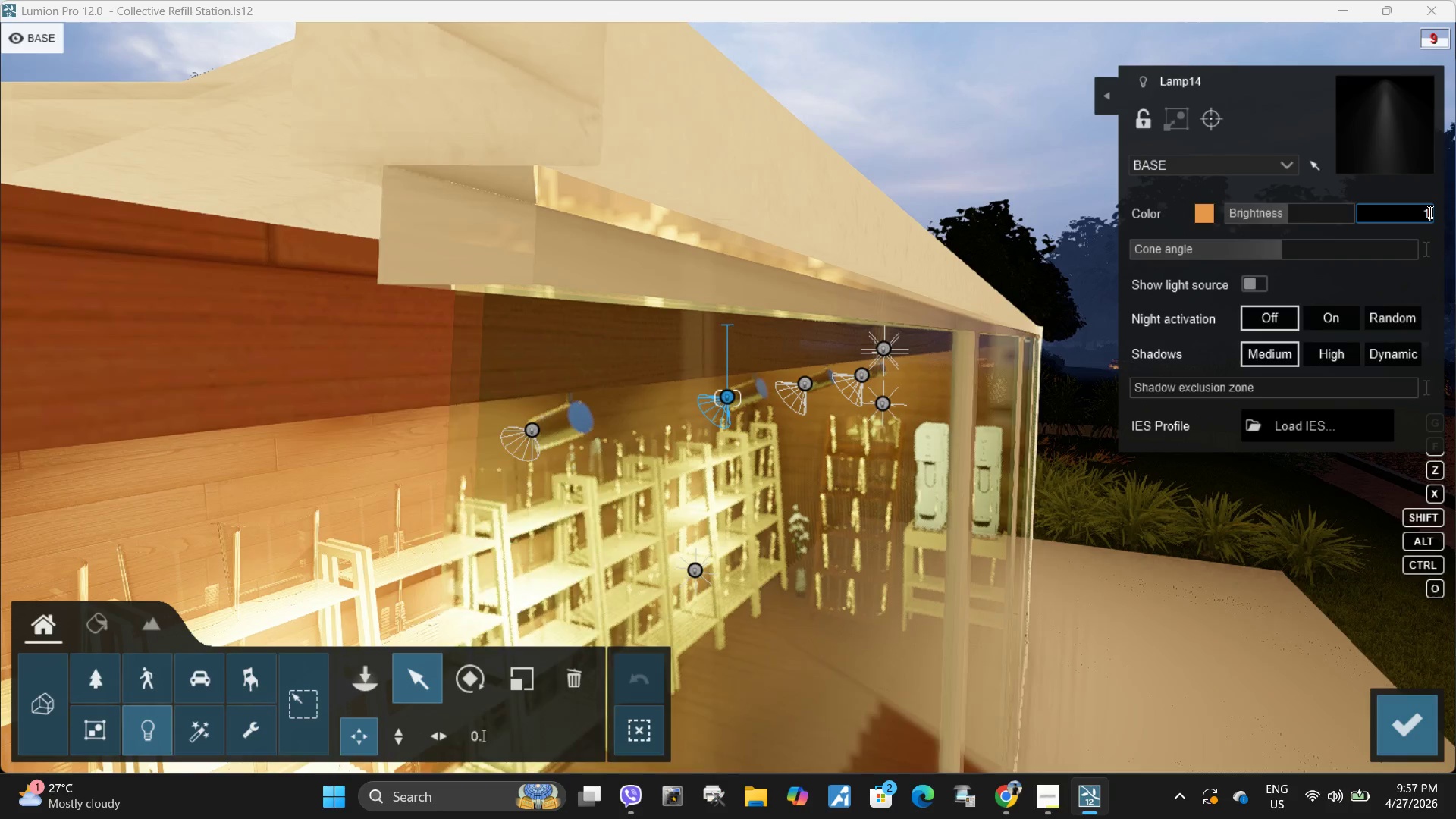 
key(Numpad2)
 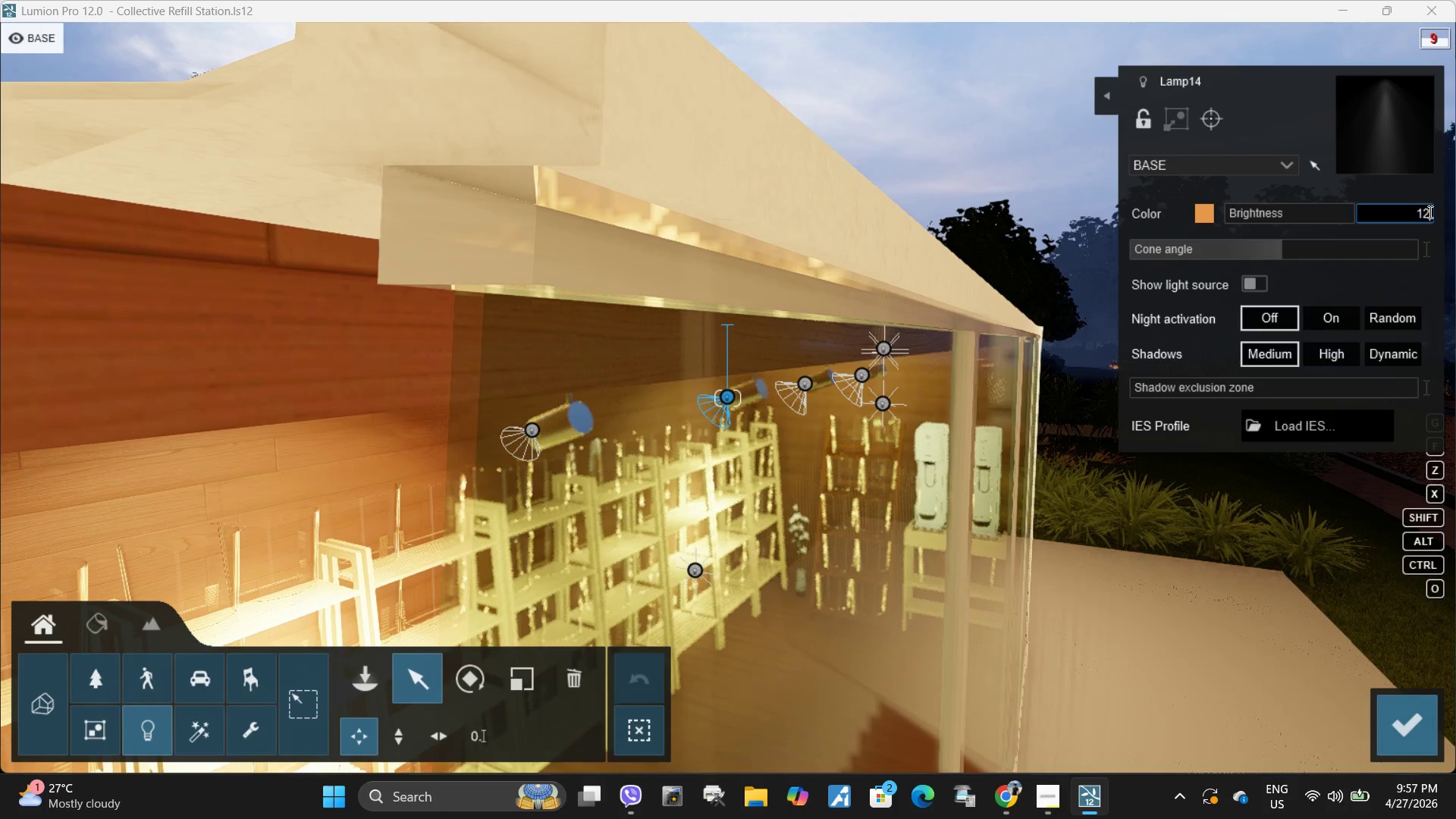 
key(Numpad5)
 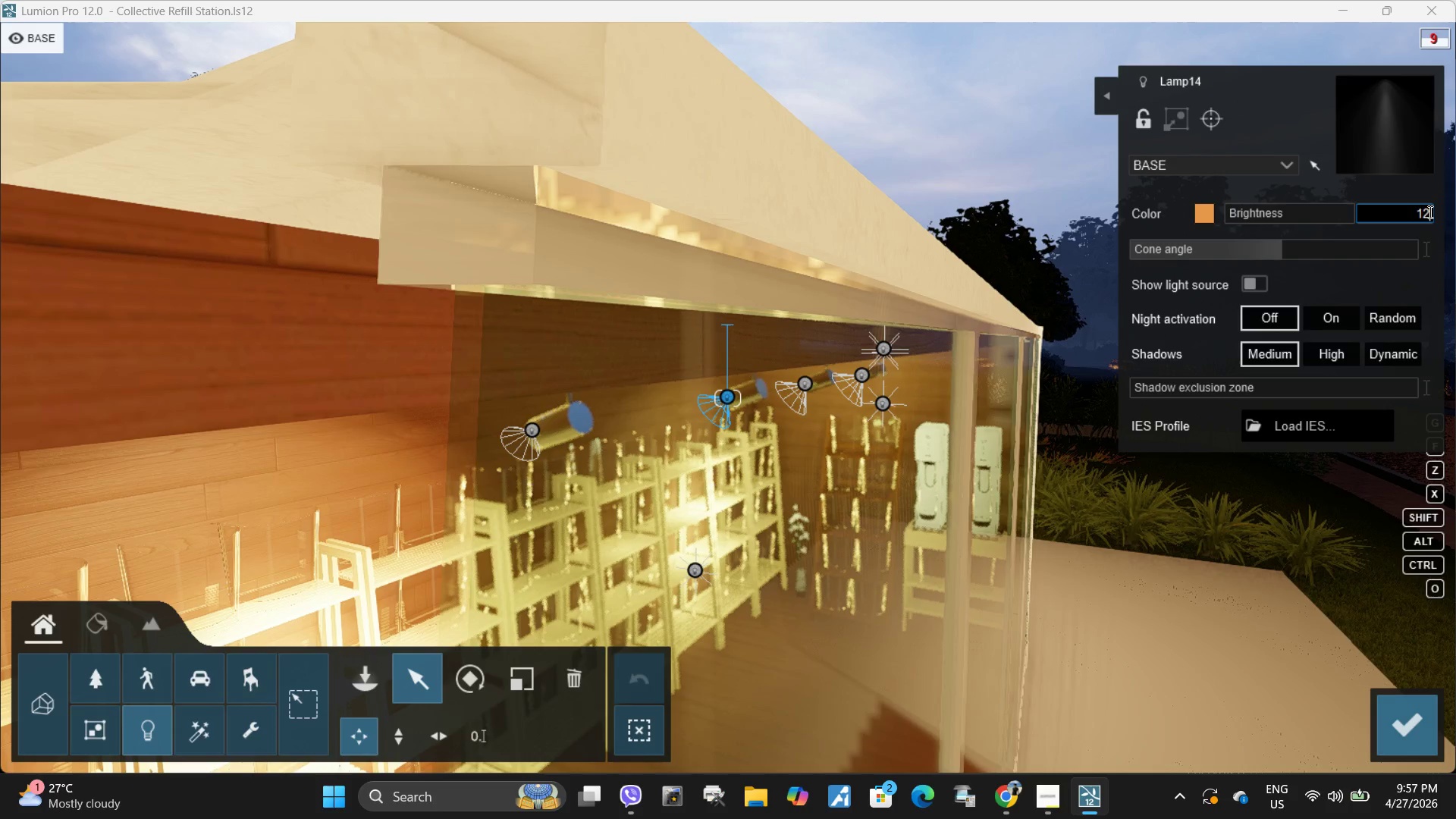 
key(Numpad0)
 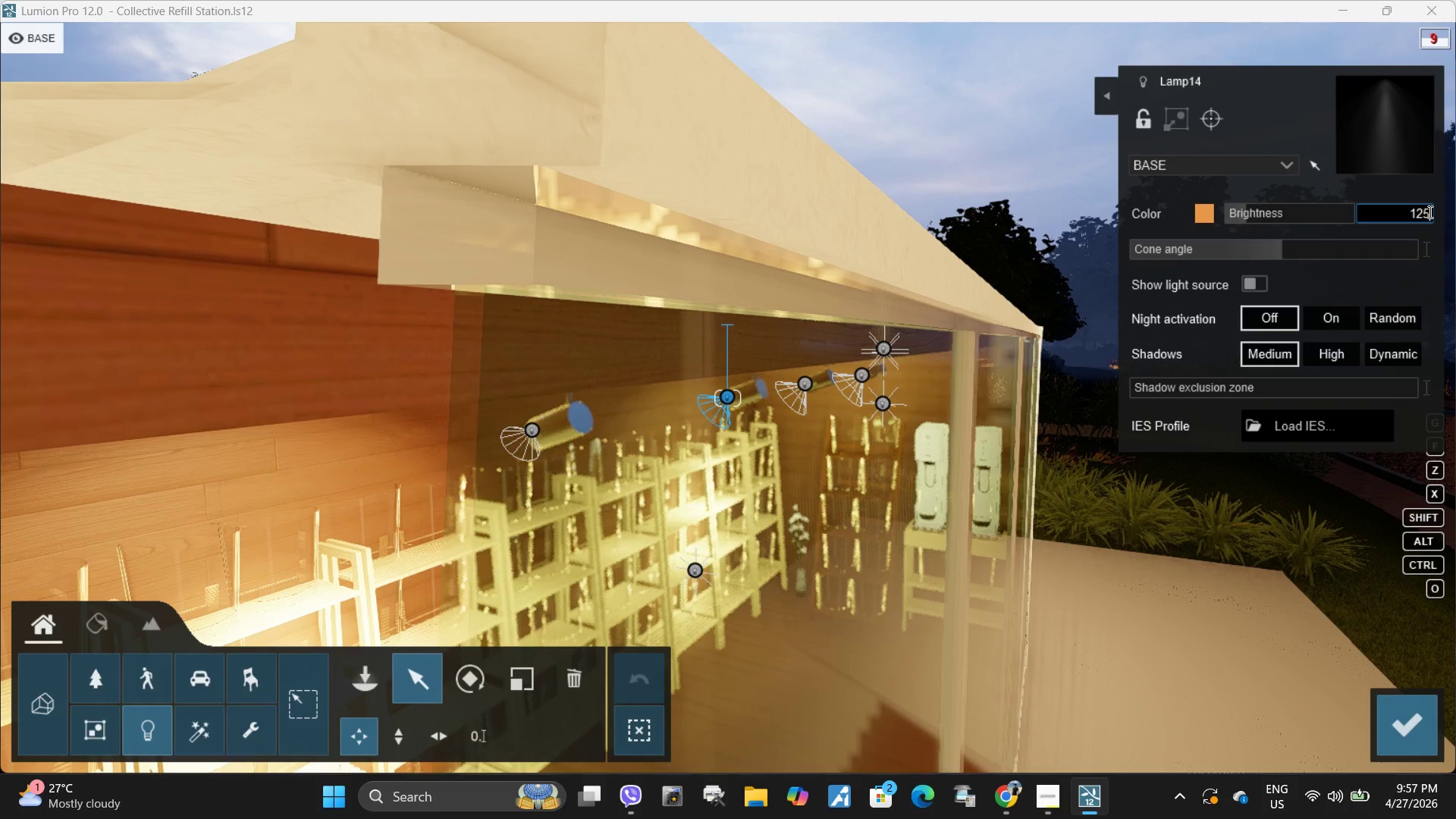 
key(NumpadEnter)
 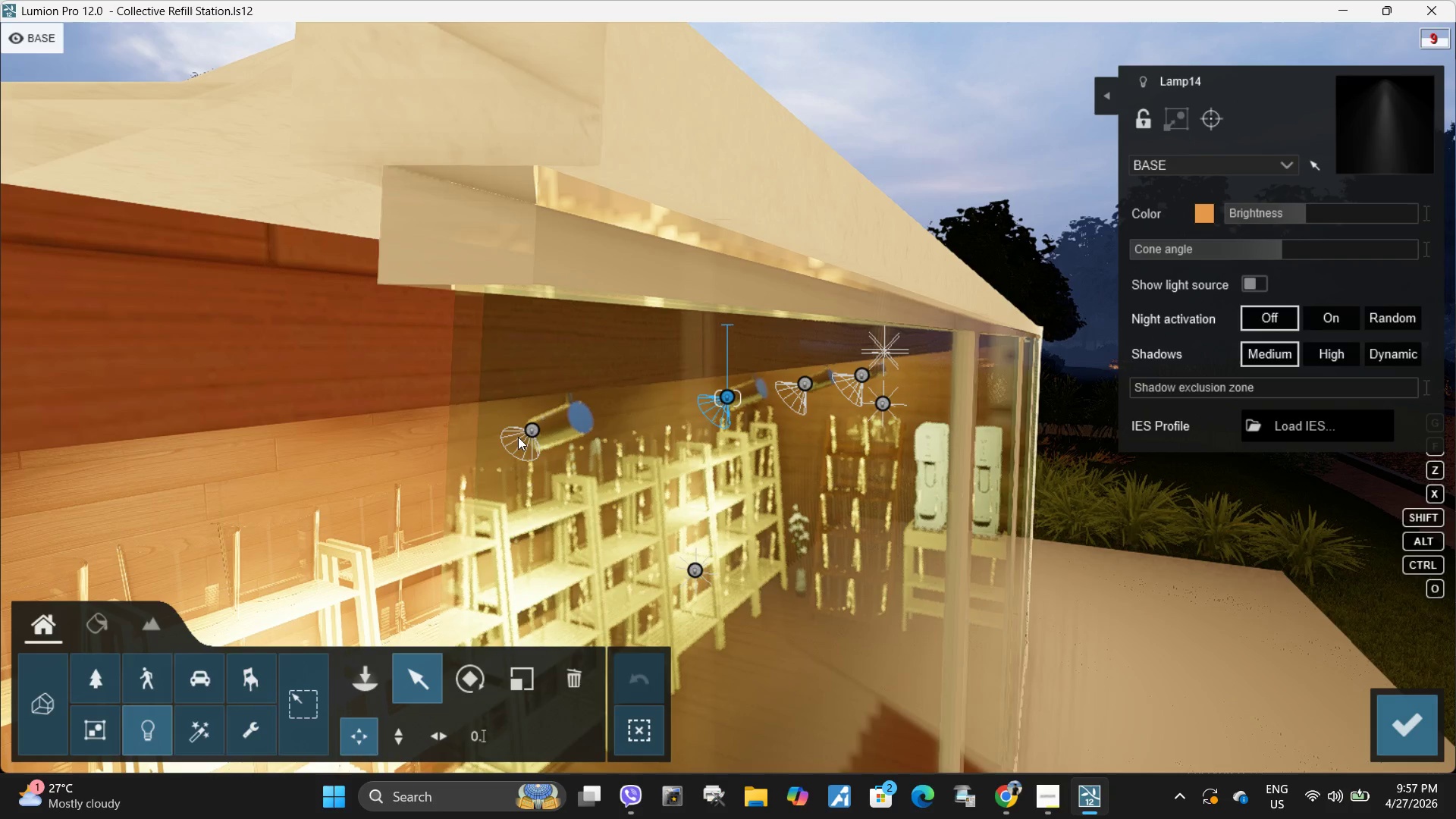 
left_click([529, 430])
 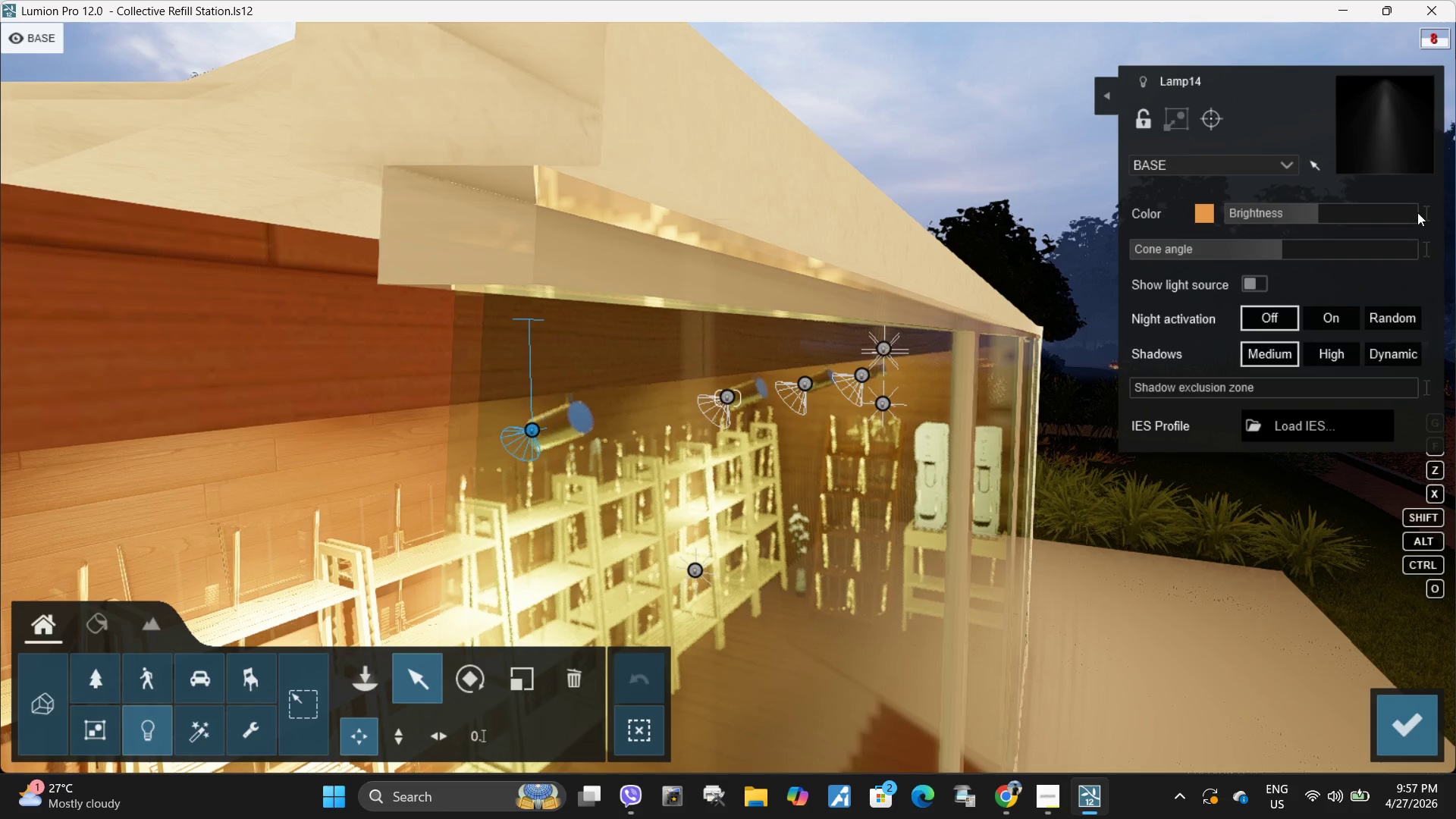 
left_click([1433, 210])
 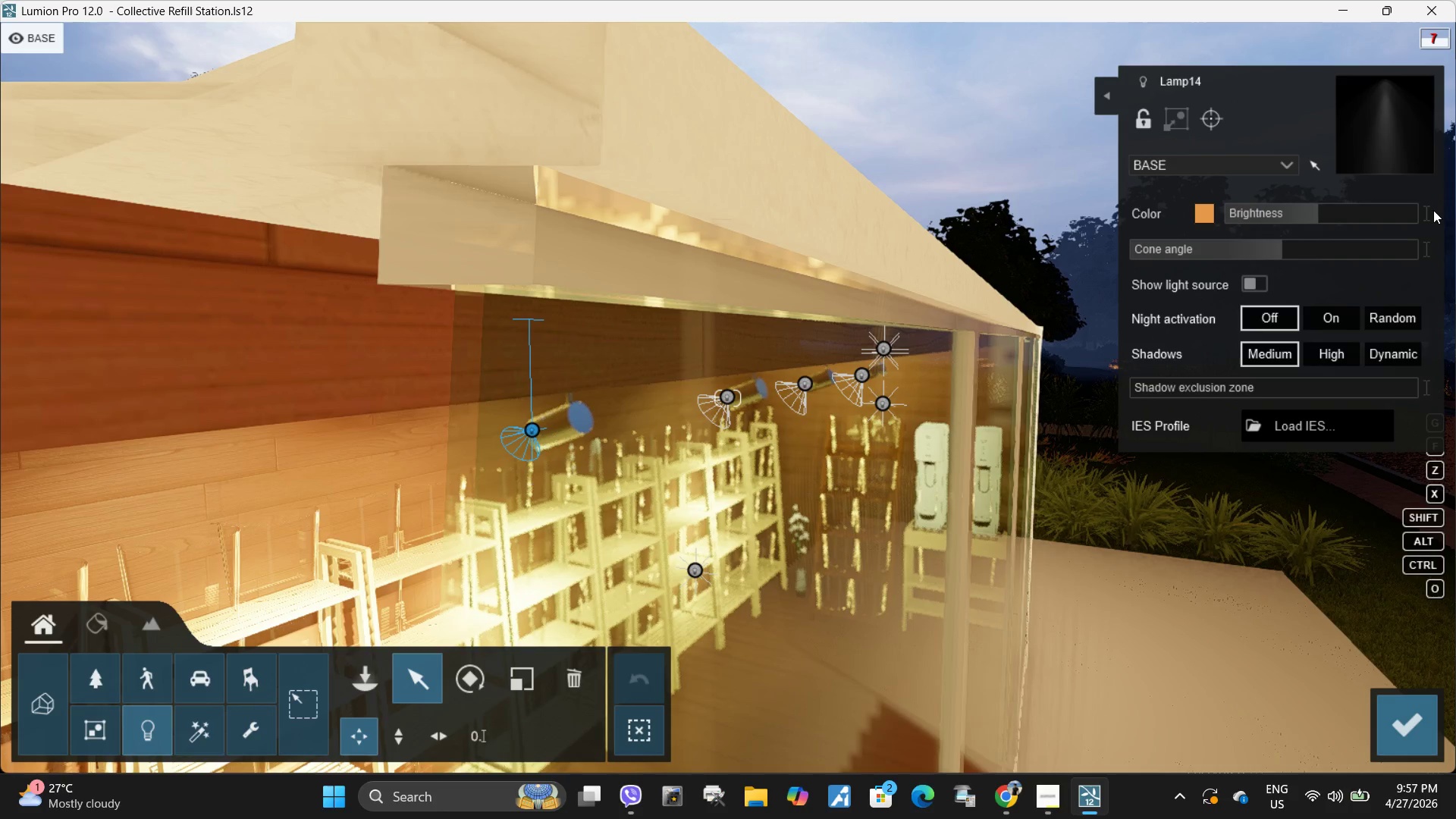 
left_click([1428, 211])
 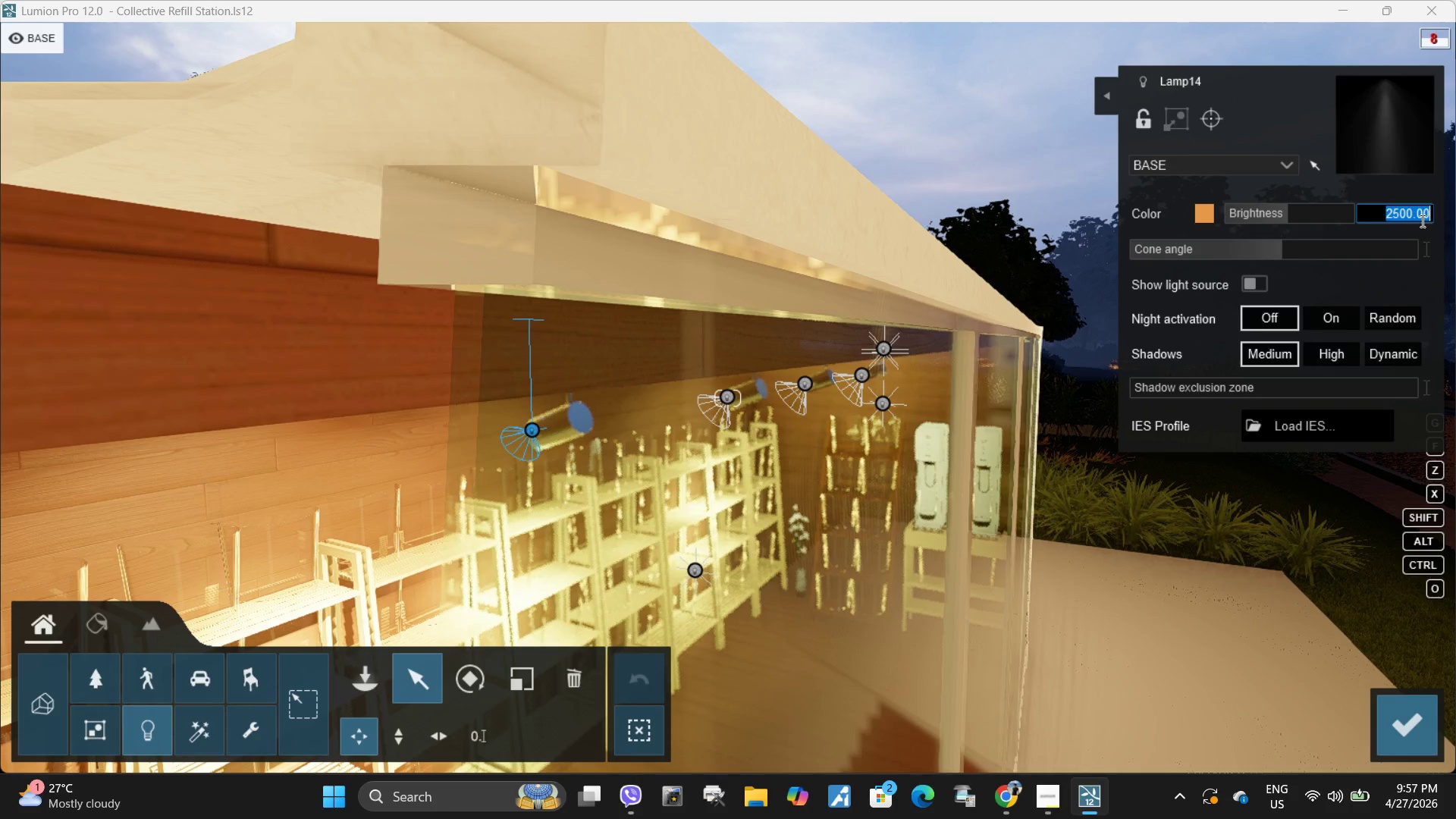 
key(Numpad1)
 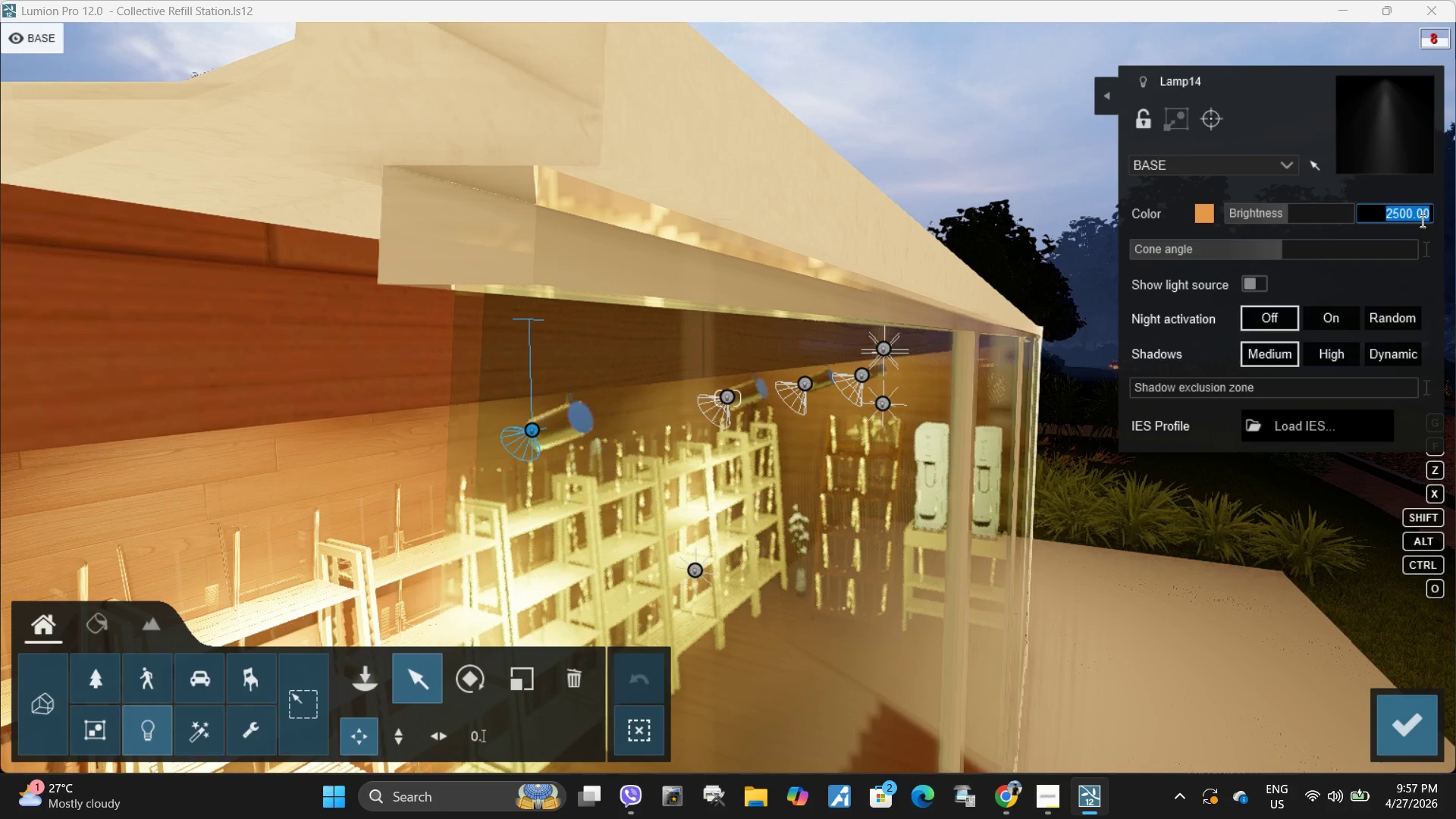 
key(Numpad2)
 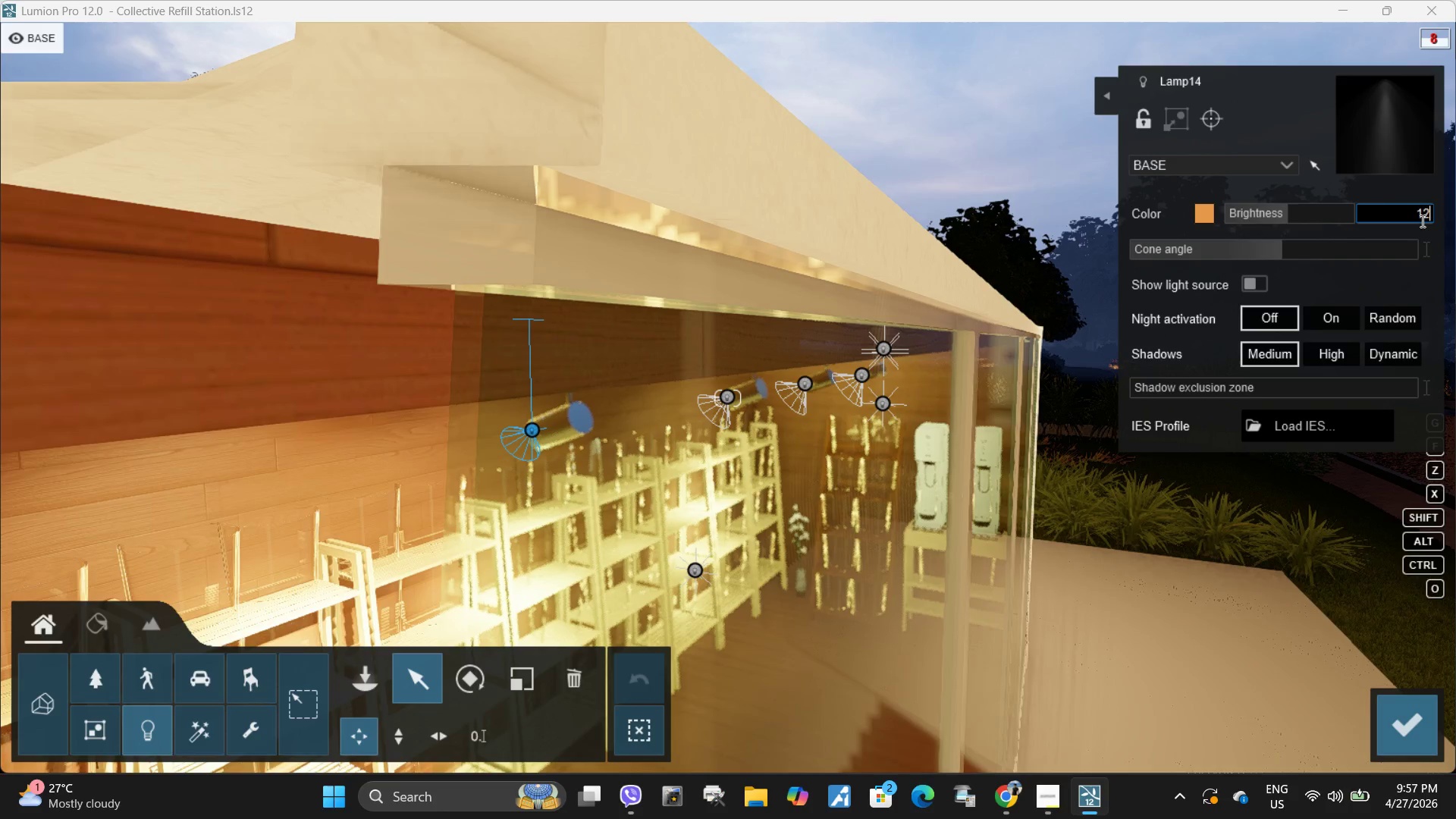 
key(Numpad5)
 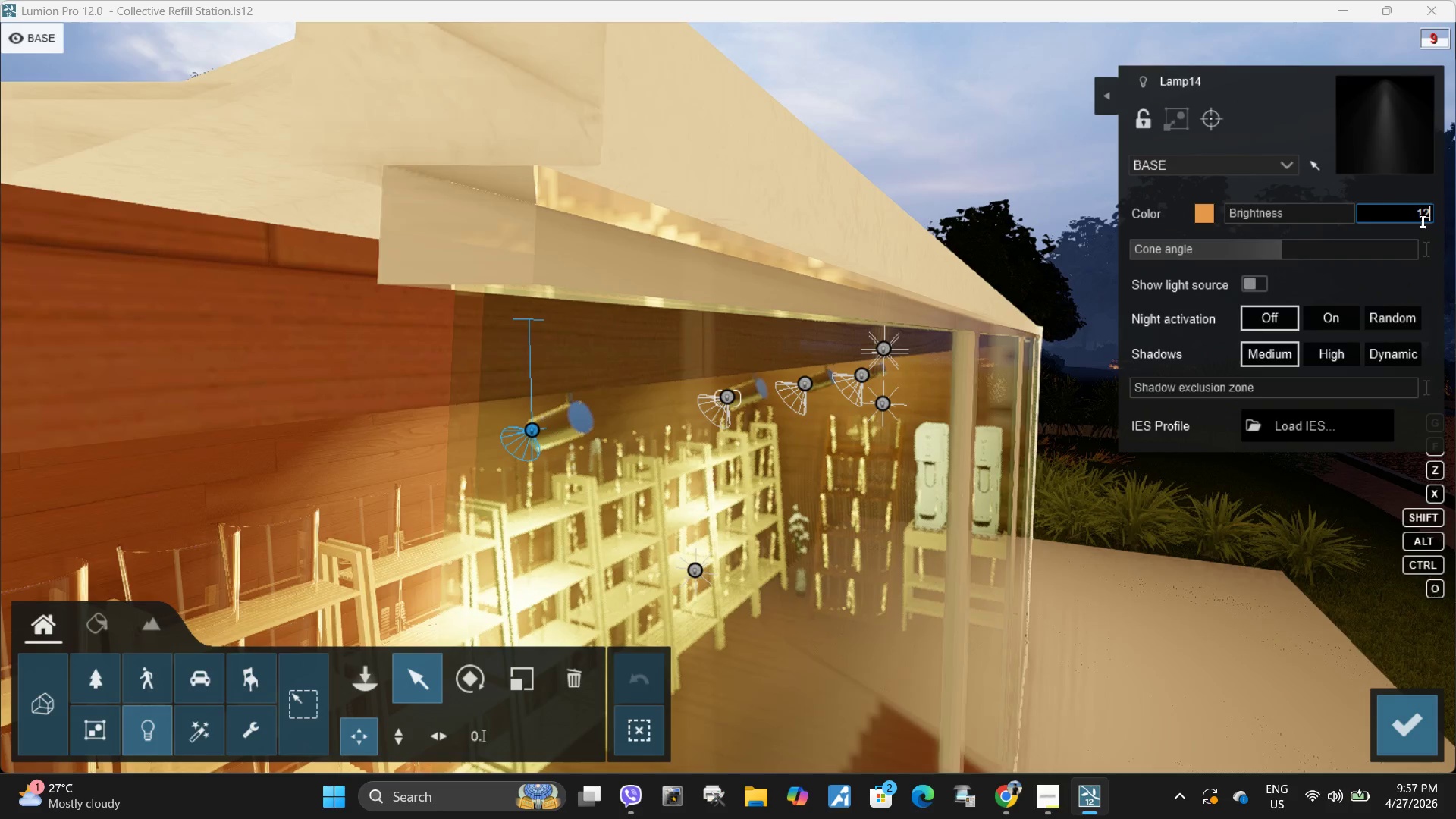 
key(Numpad0)
 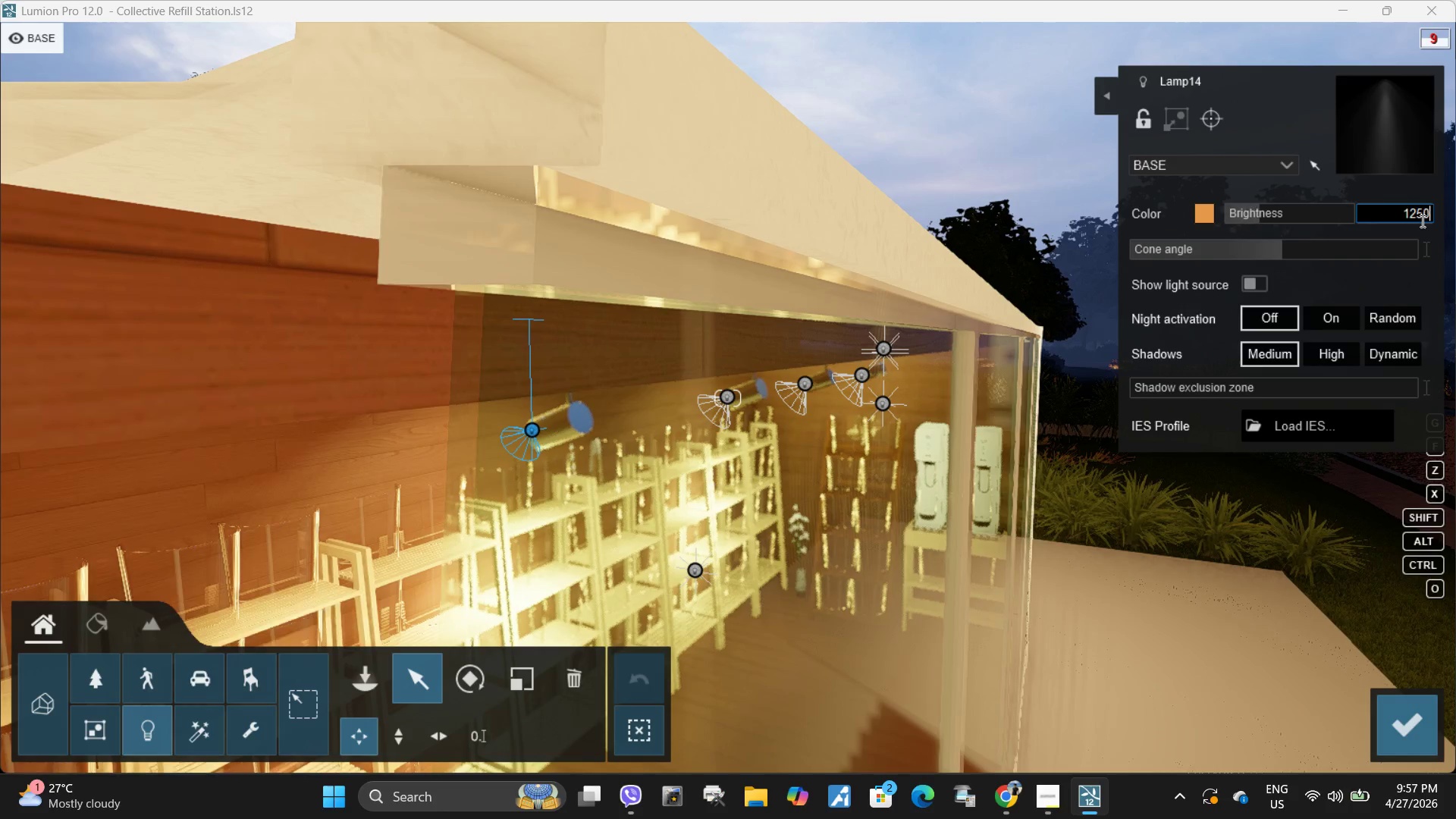 
key(NumpadEnter)
 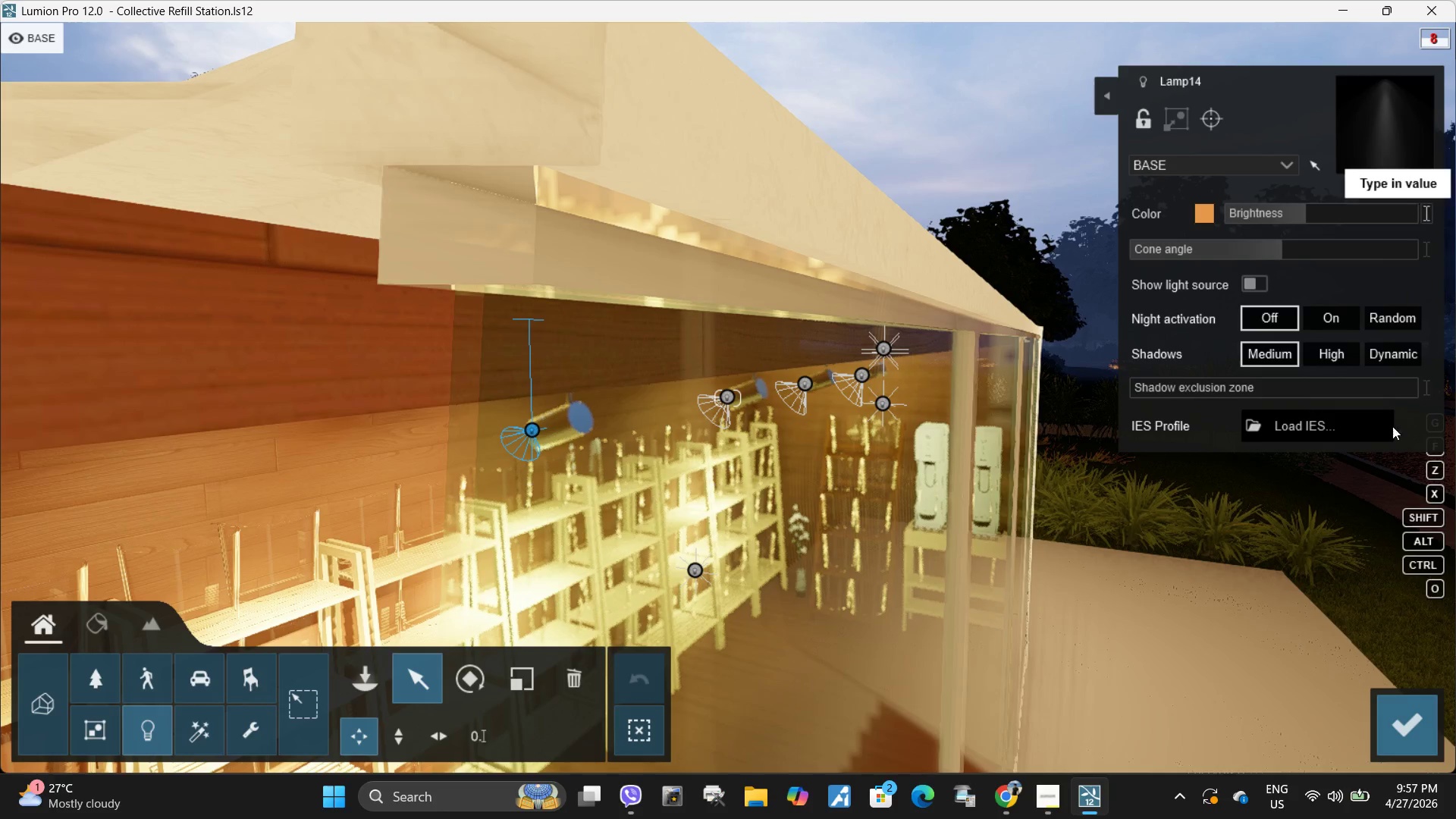 
left_click([1403, 735])
 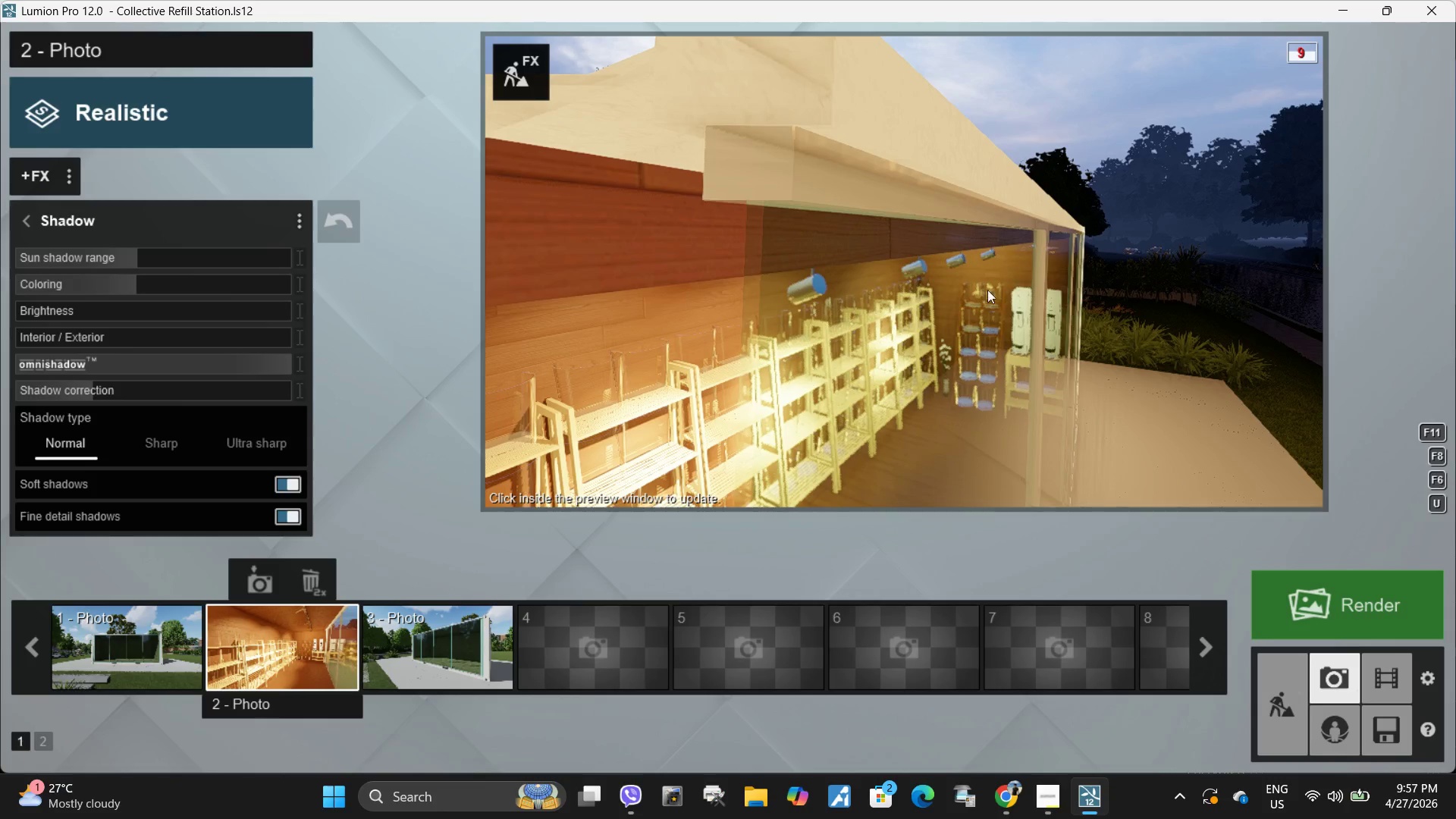 
type(waew)
 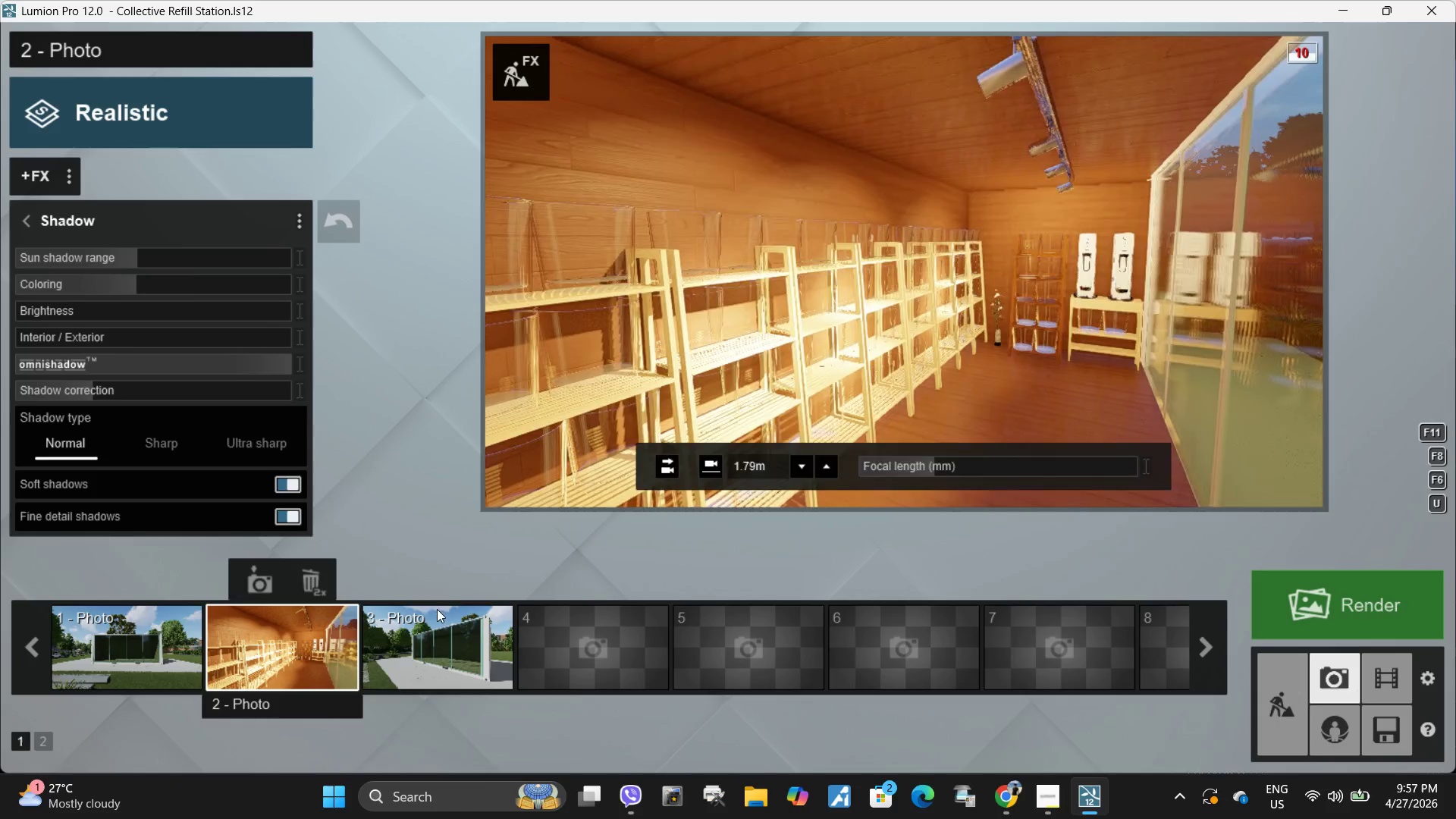 
left_click([293, 646])
 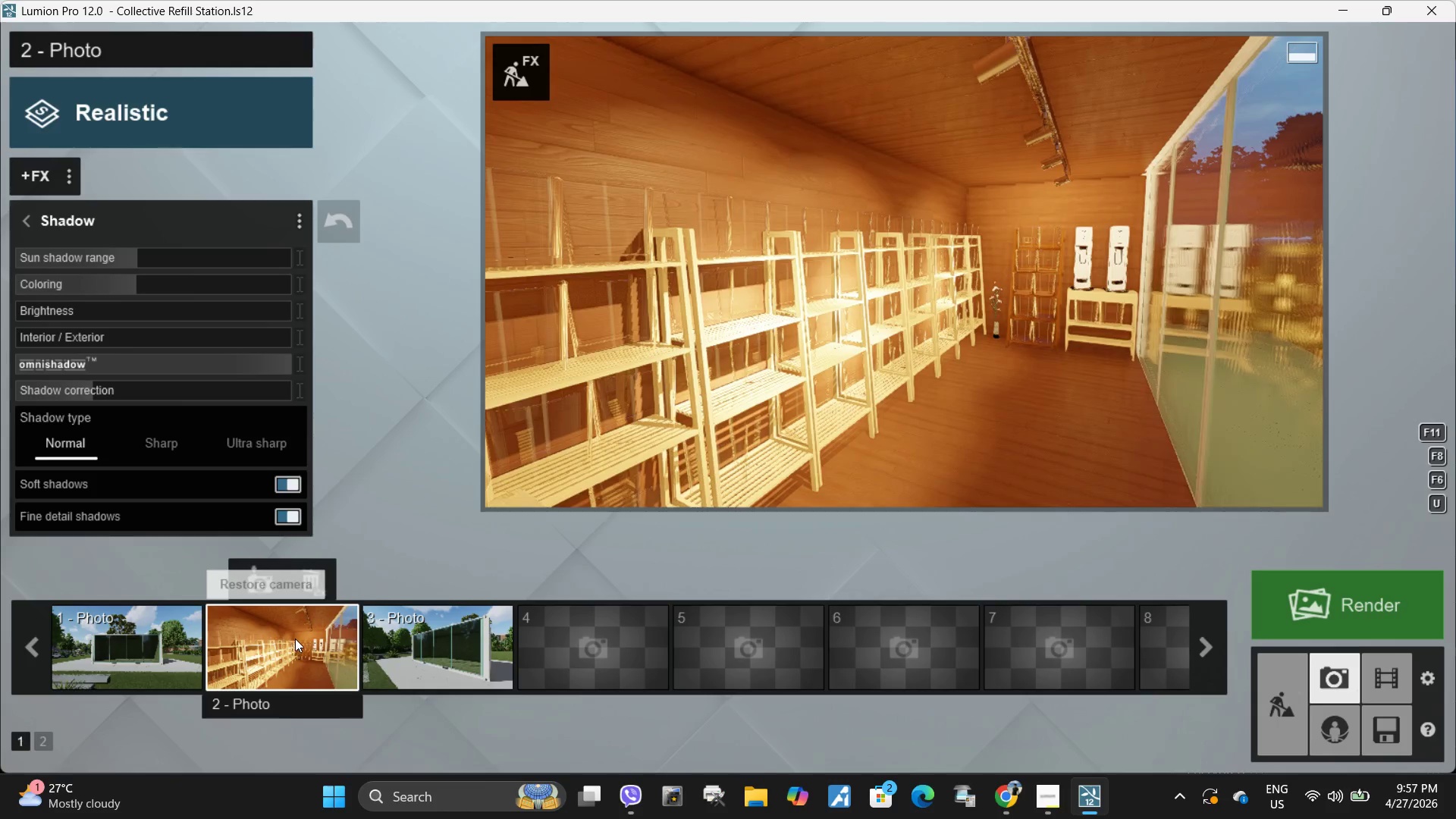 
left_click([1031, 273])
 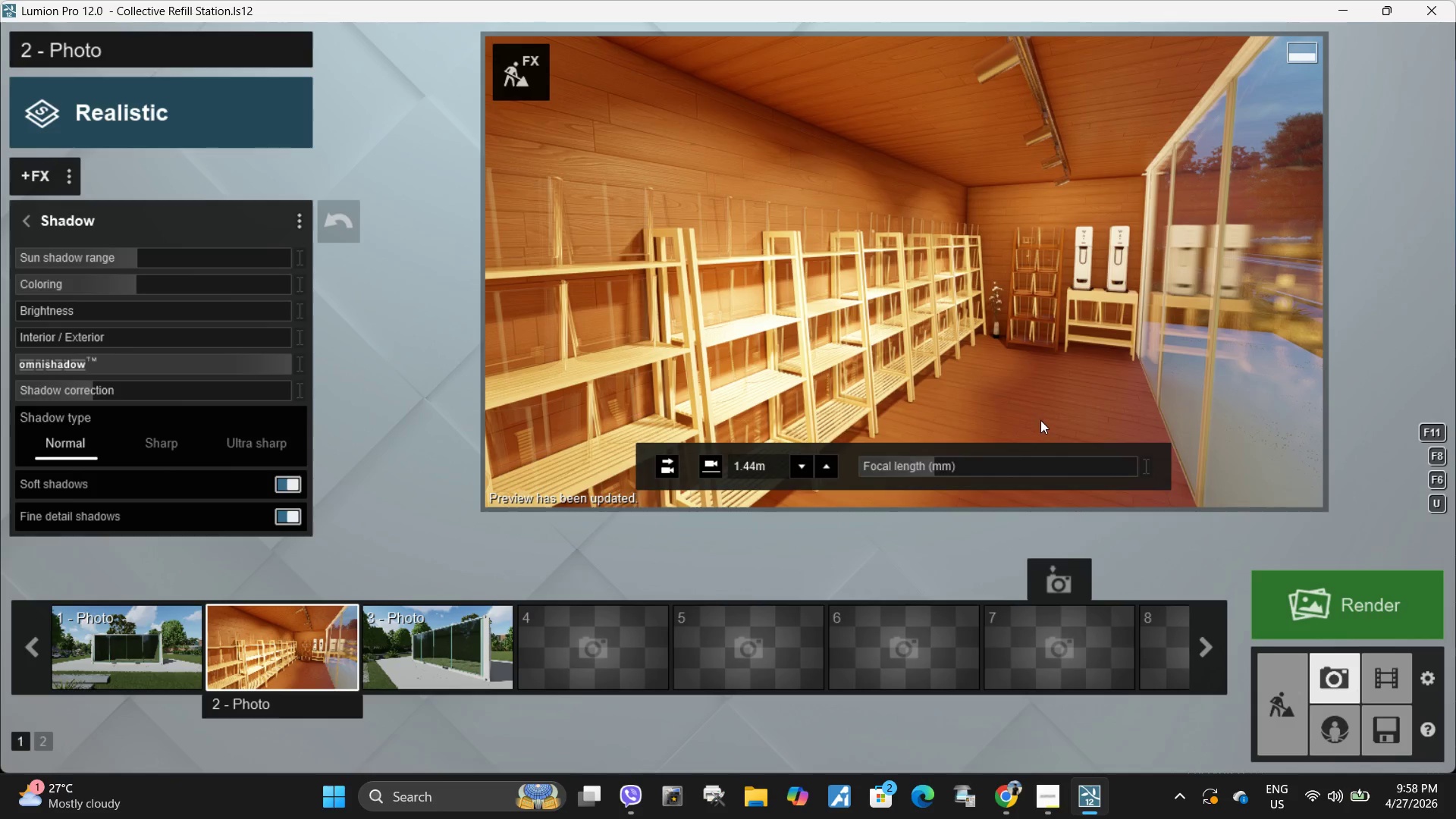 
wait(12.0)
 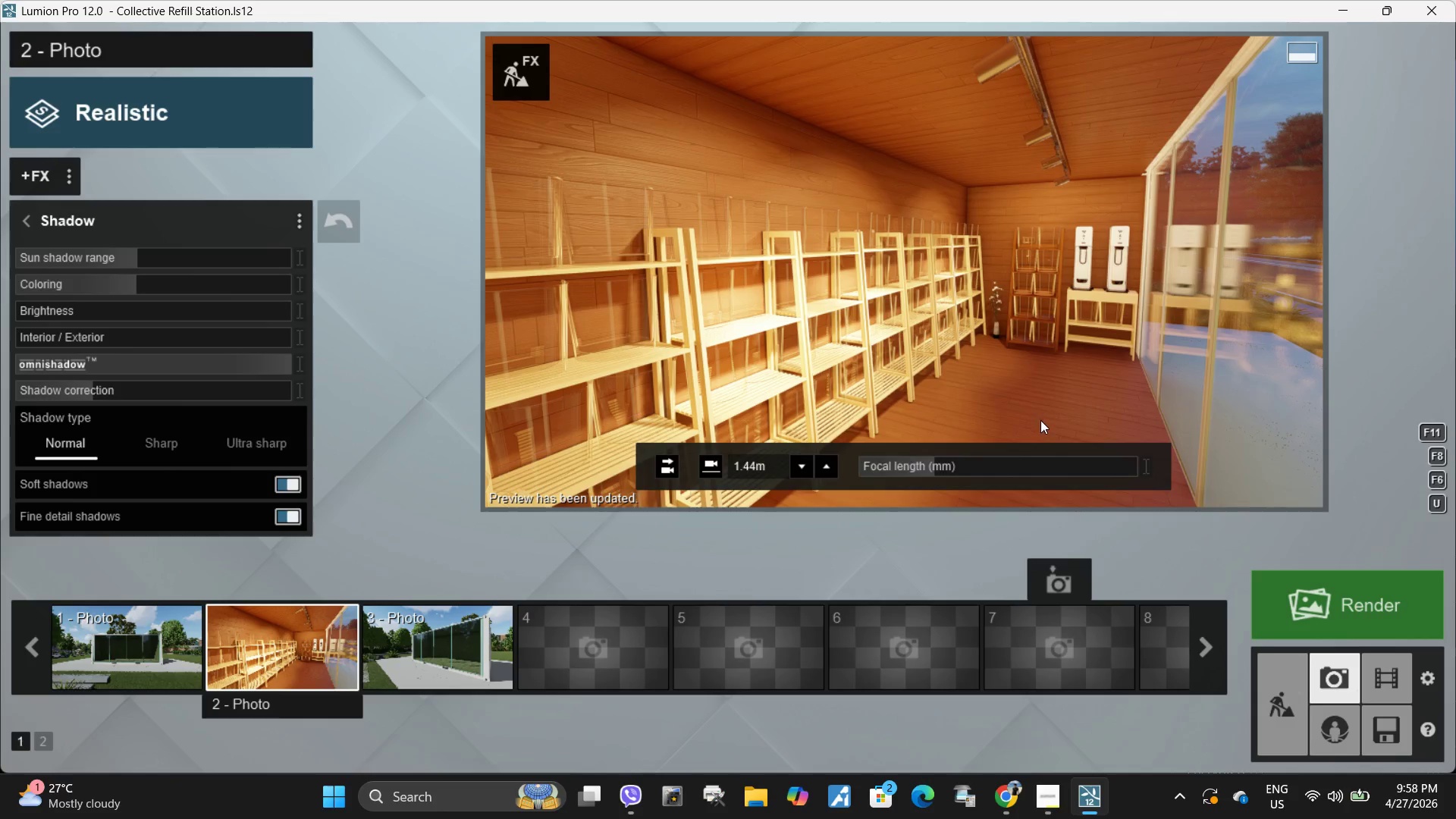 
left_click([1058, 799])